 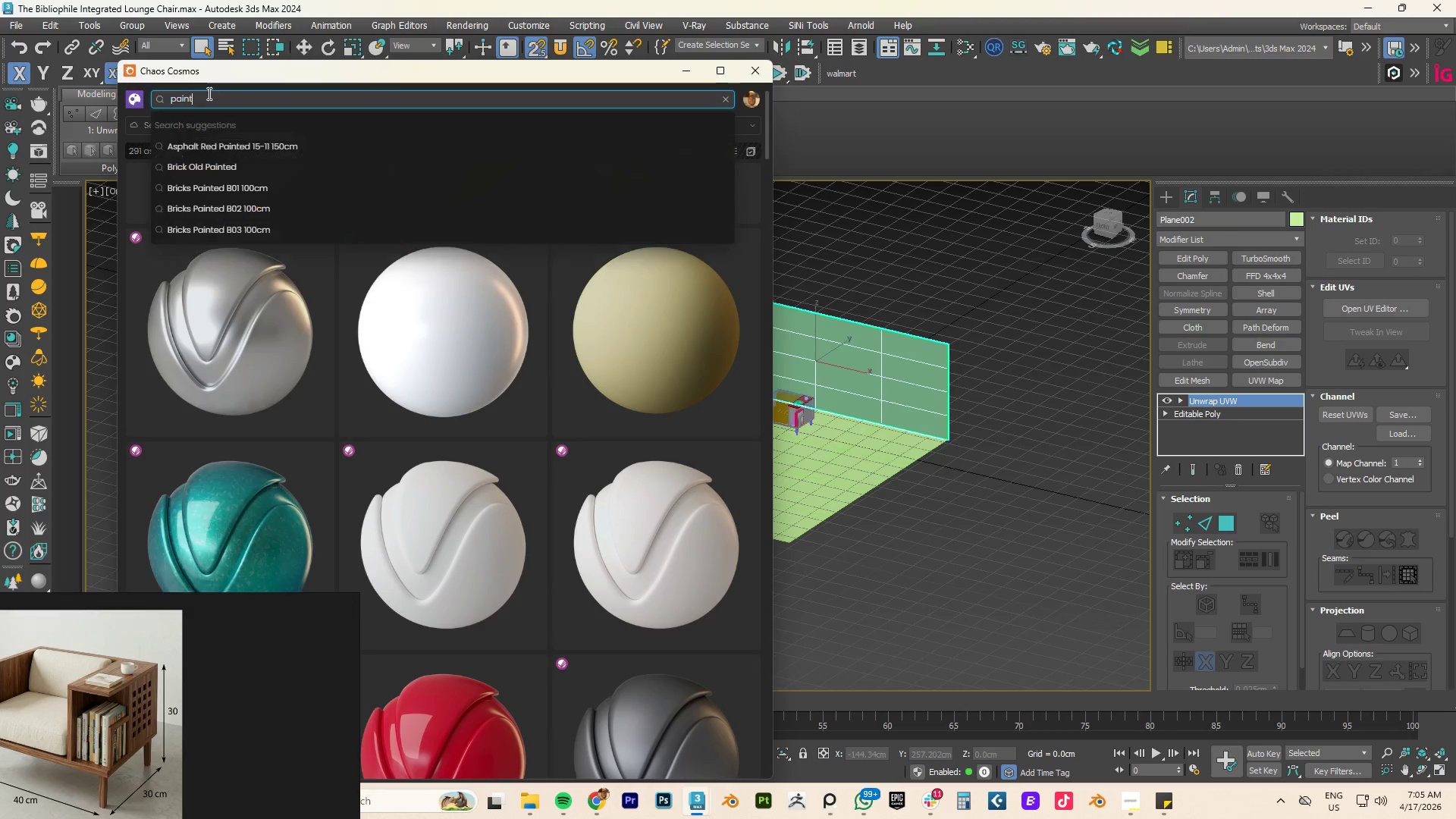 
type( off white)
 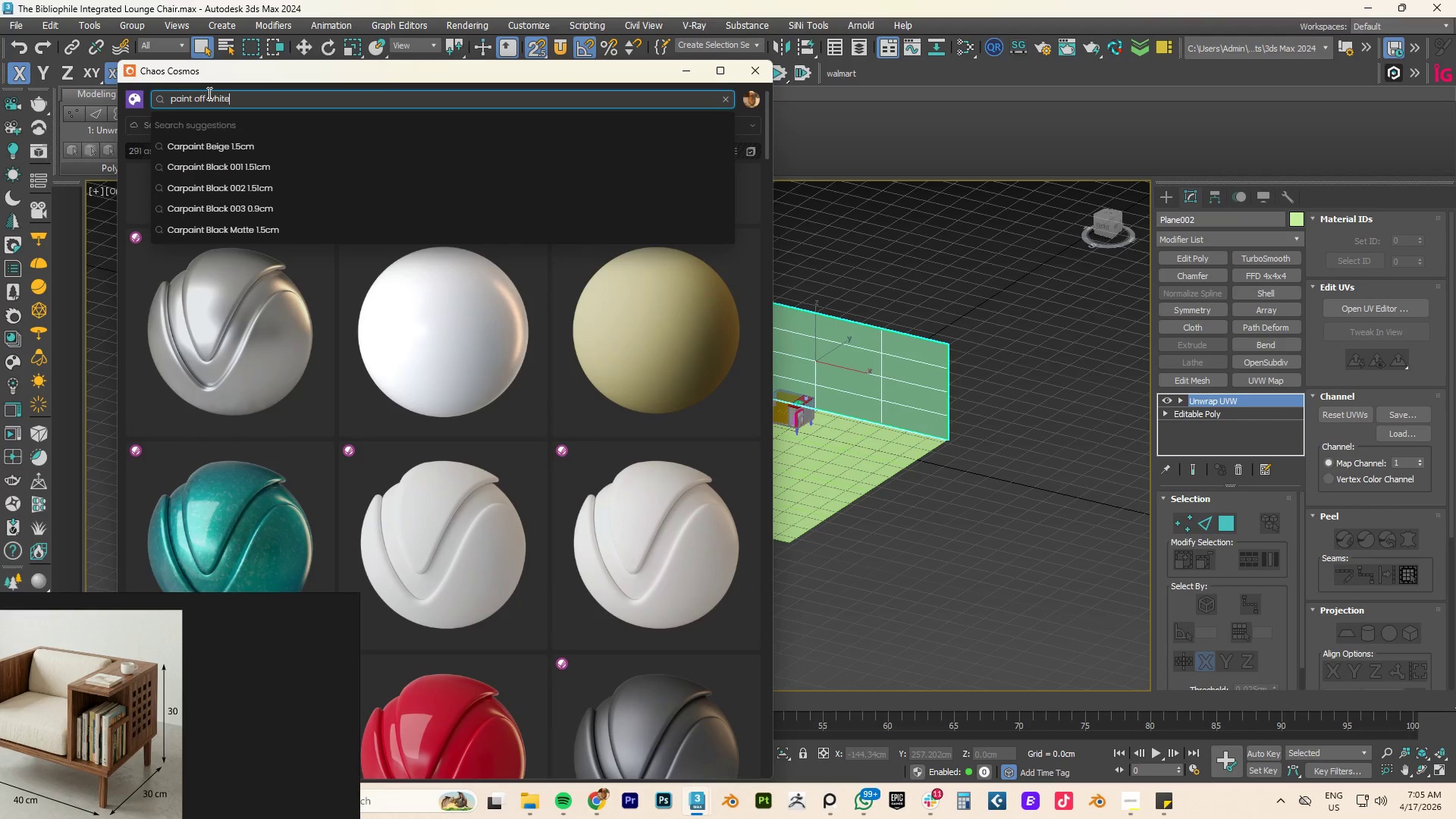 
key(Enter)
 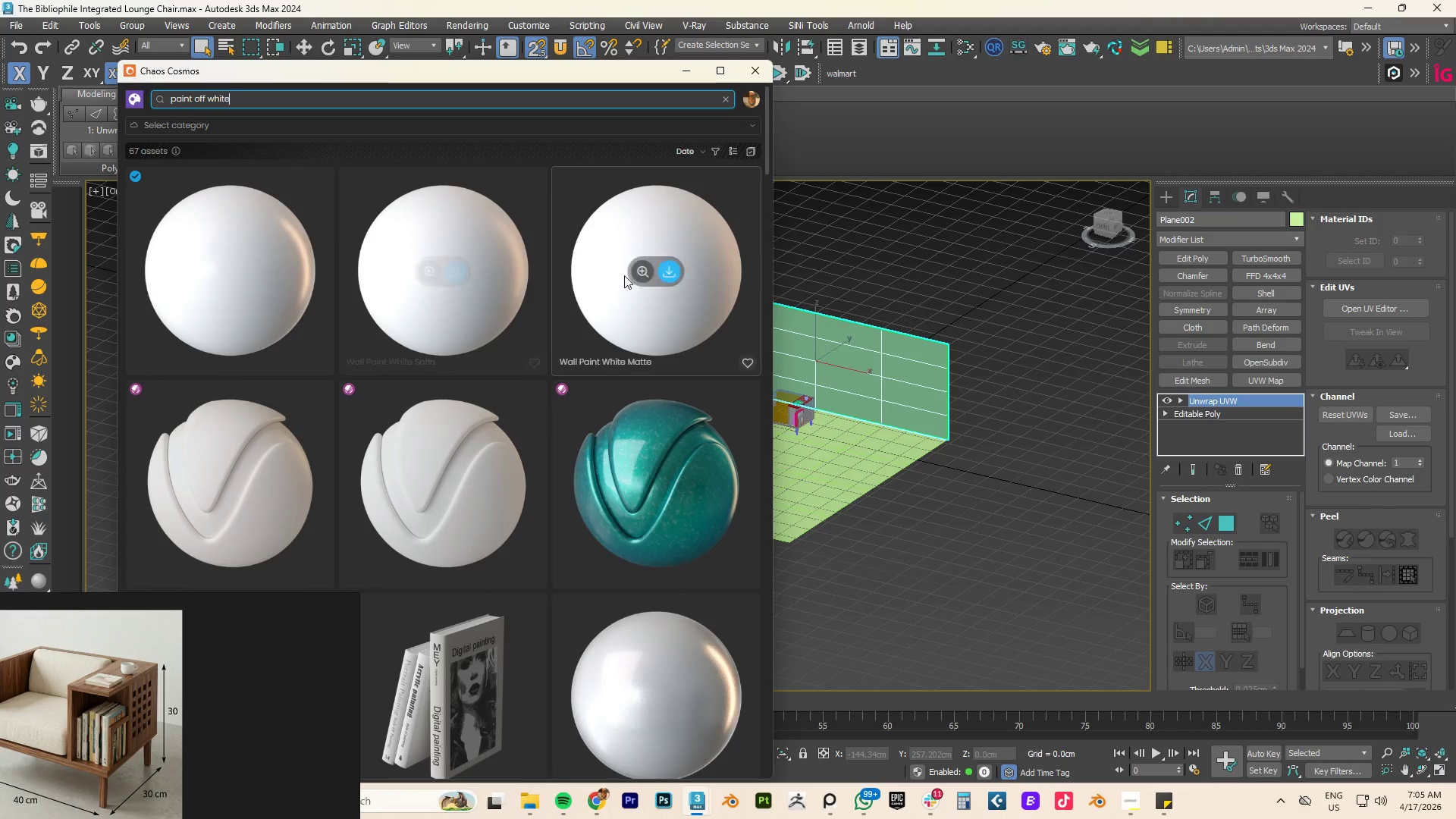 
left_click_drag(start_coordinate=[356, 73], to_coordinate=[289, 89])
 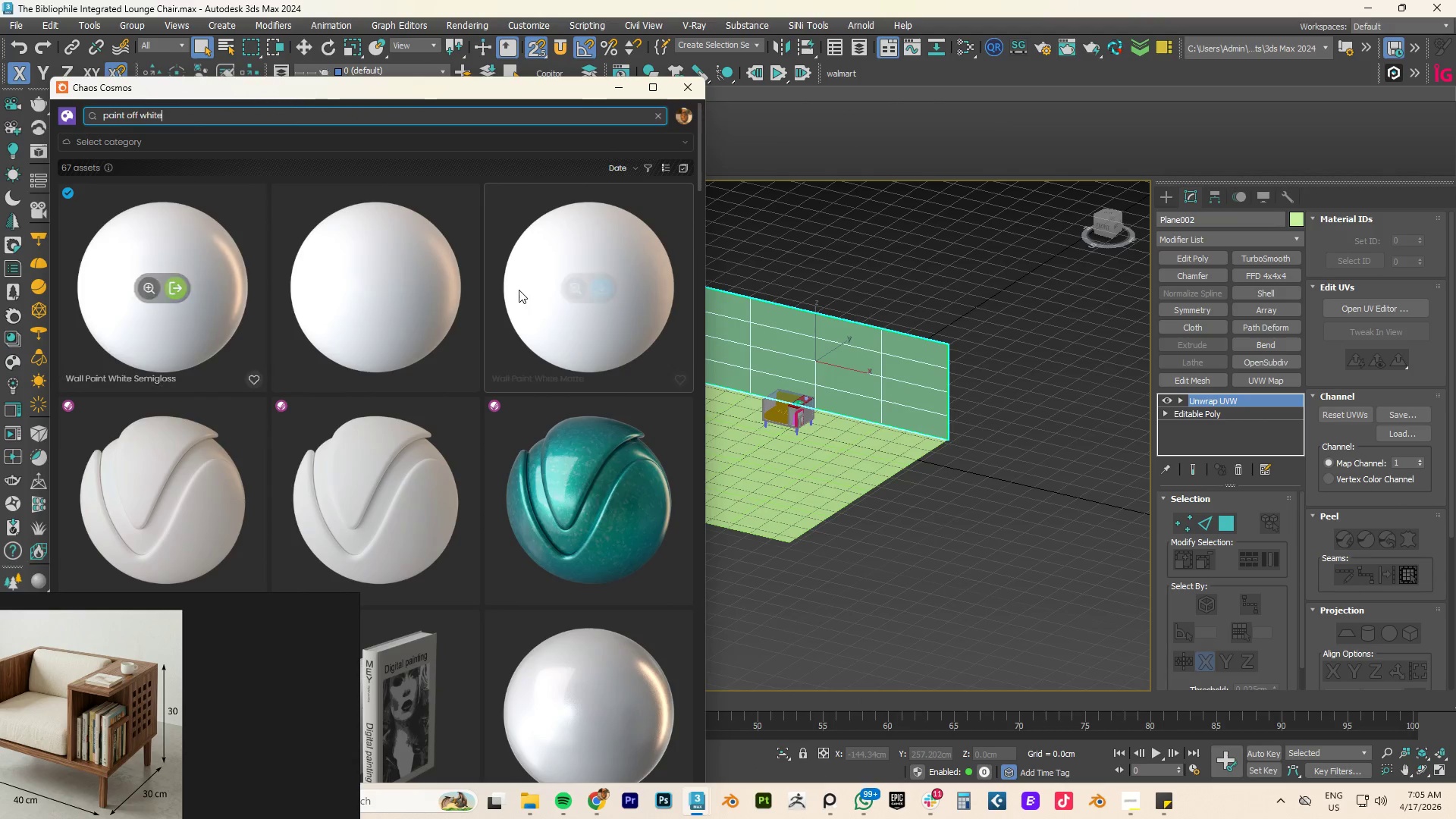 
key(M)
 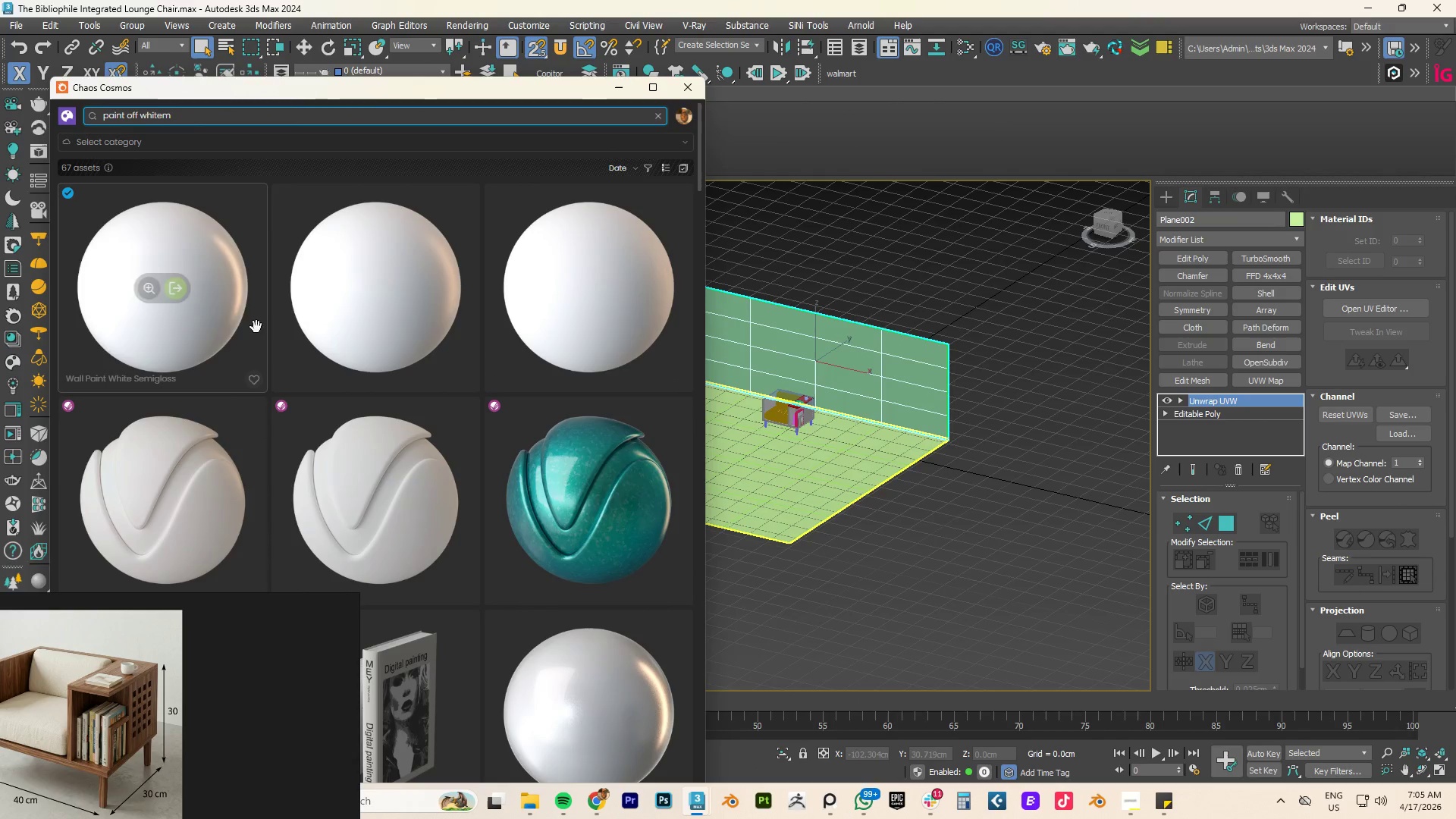 
left_click_drag(start_coordinate=[184, 296], to_coordinate=[893, 361])
 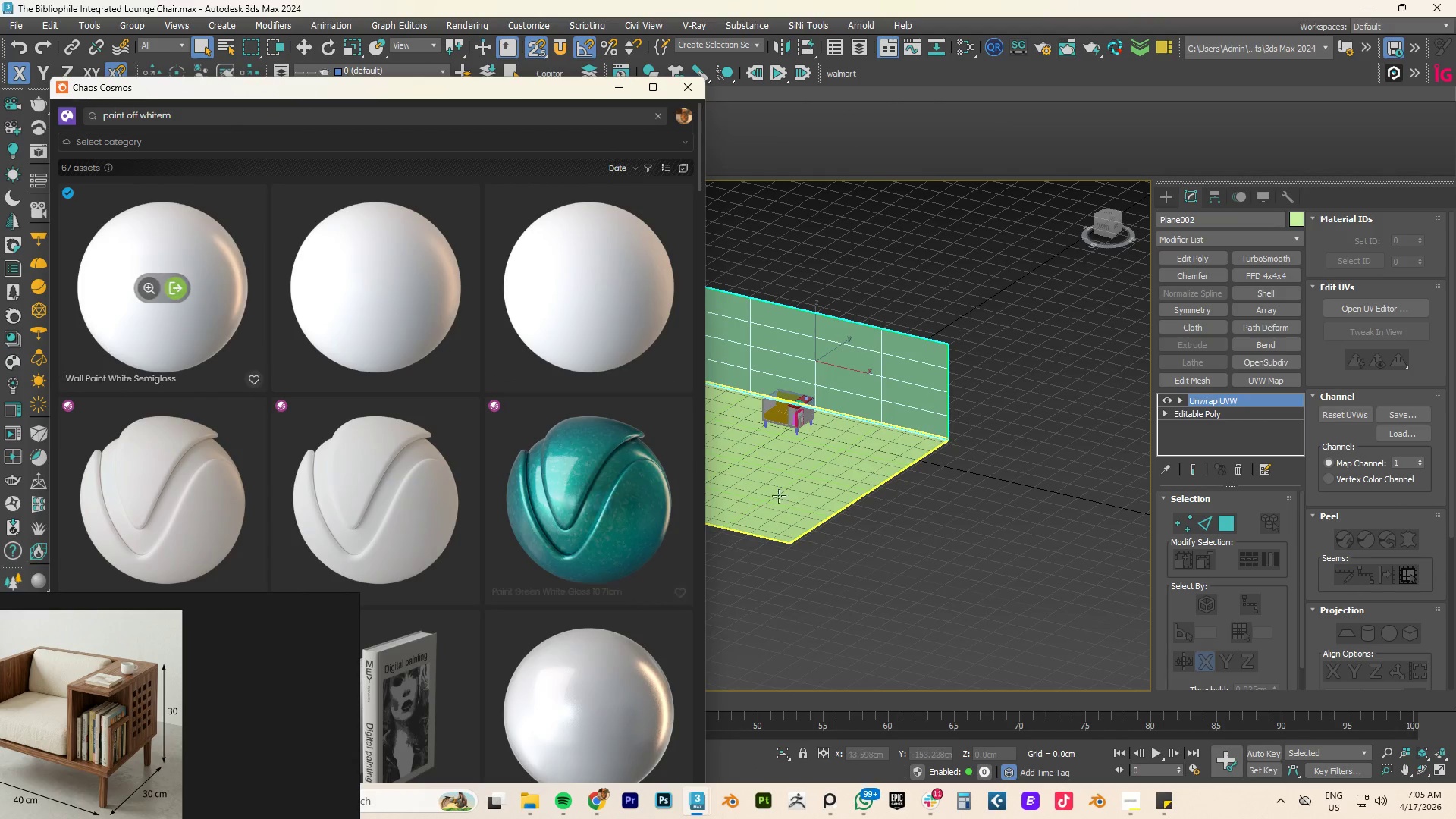 
left_click([857, 534])
 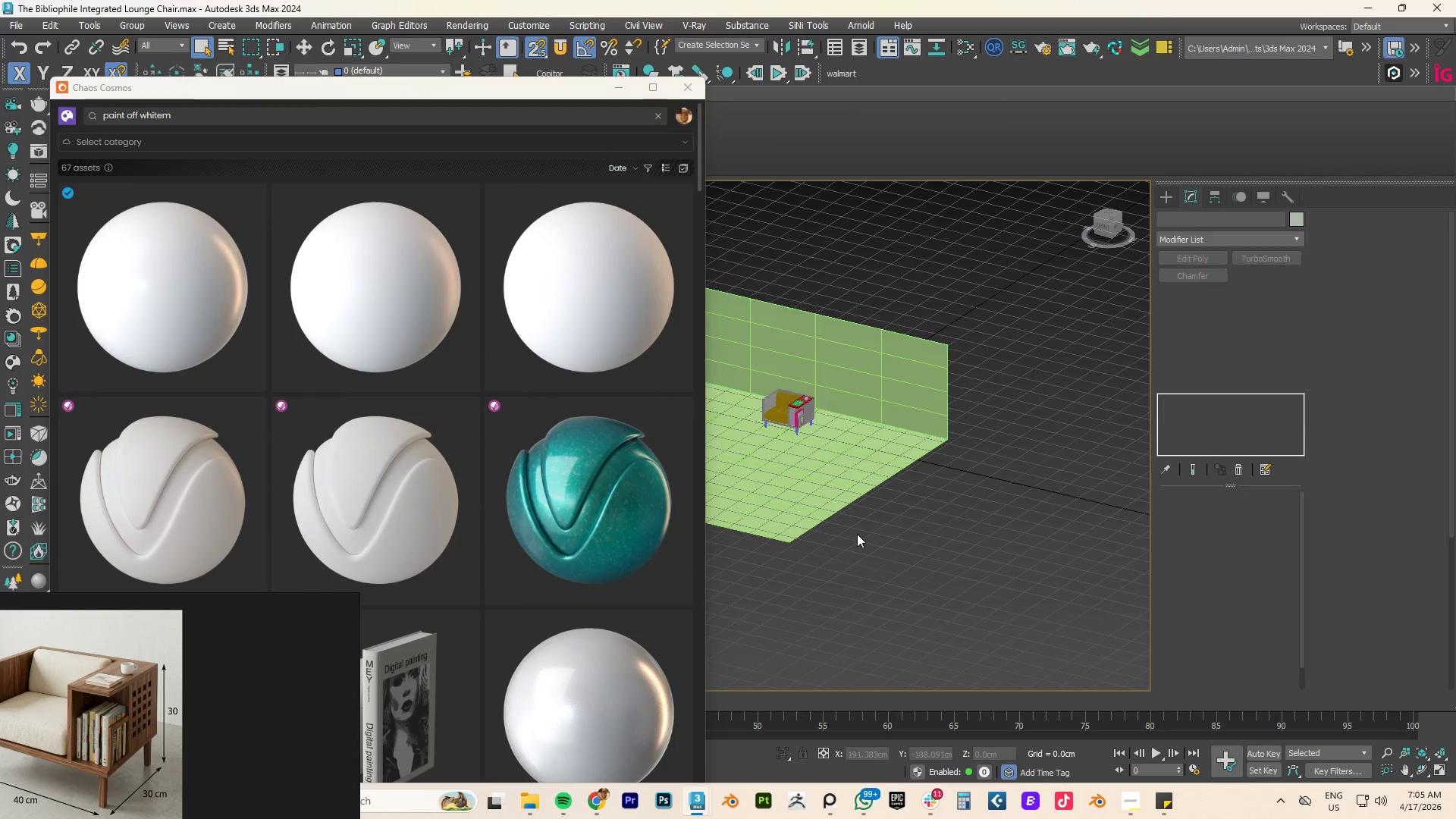 
key(M)
 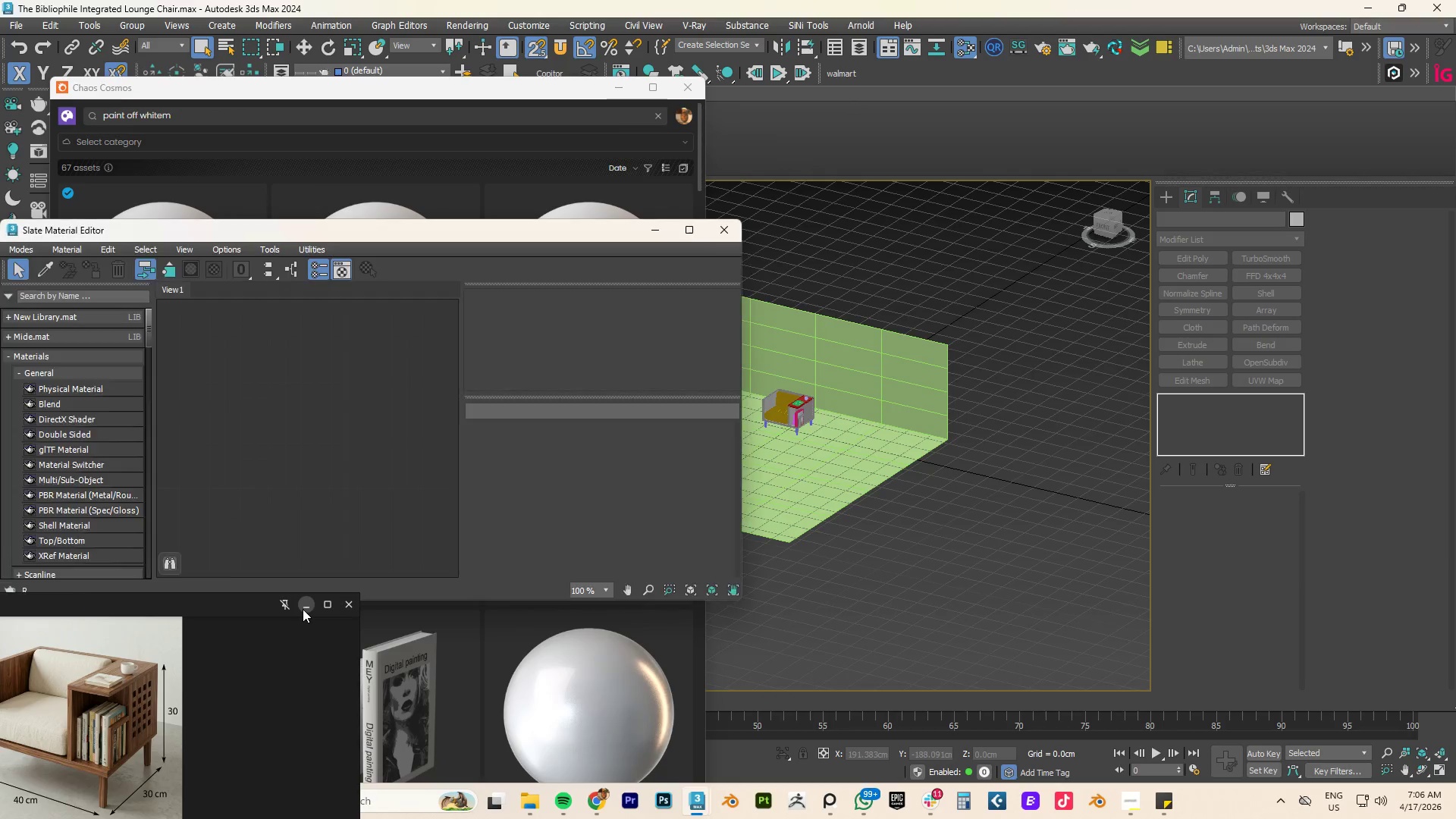 
left_click_drag(start_coordinate=[269, 231], to_coordinate=[1005, 263])
 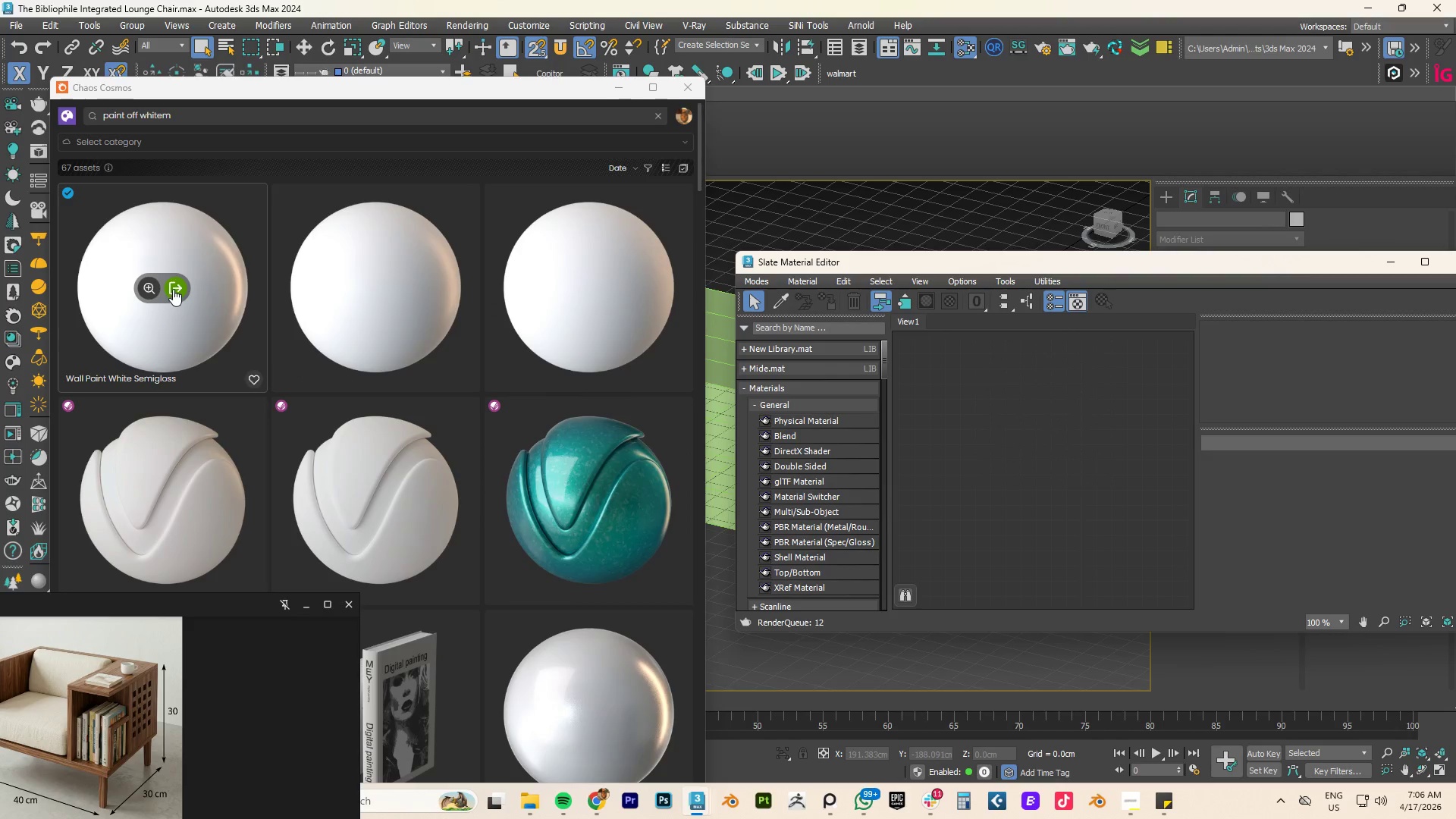 
left_click_drag(start_coordinate=[177, 286], to_coordinate=[1009, 440])
 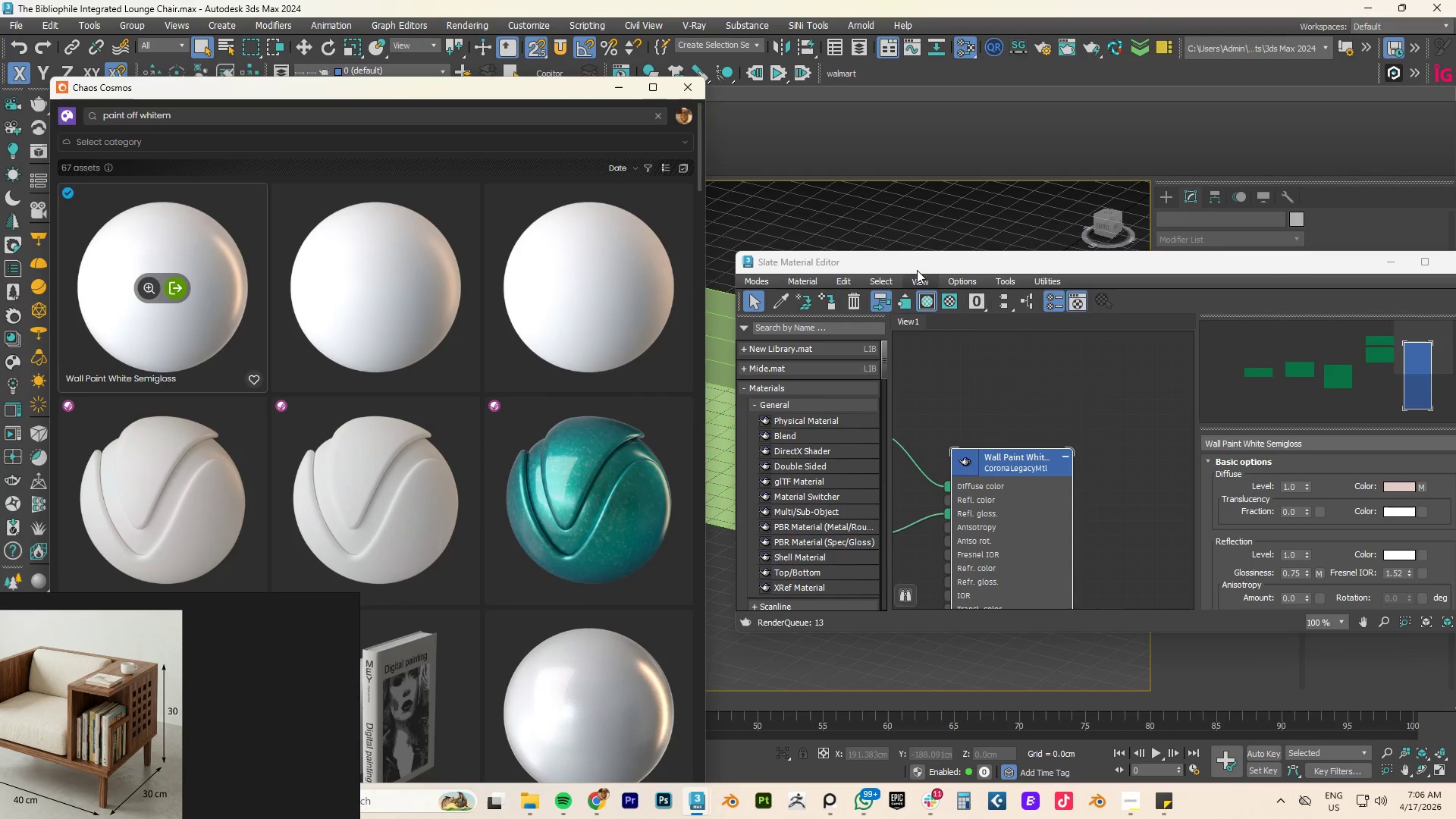 
left_click_drag(start_coordinate=[921, 264], to_coordinate=[1164, 305])
 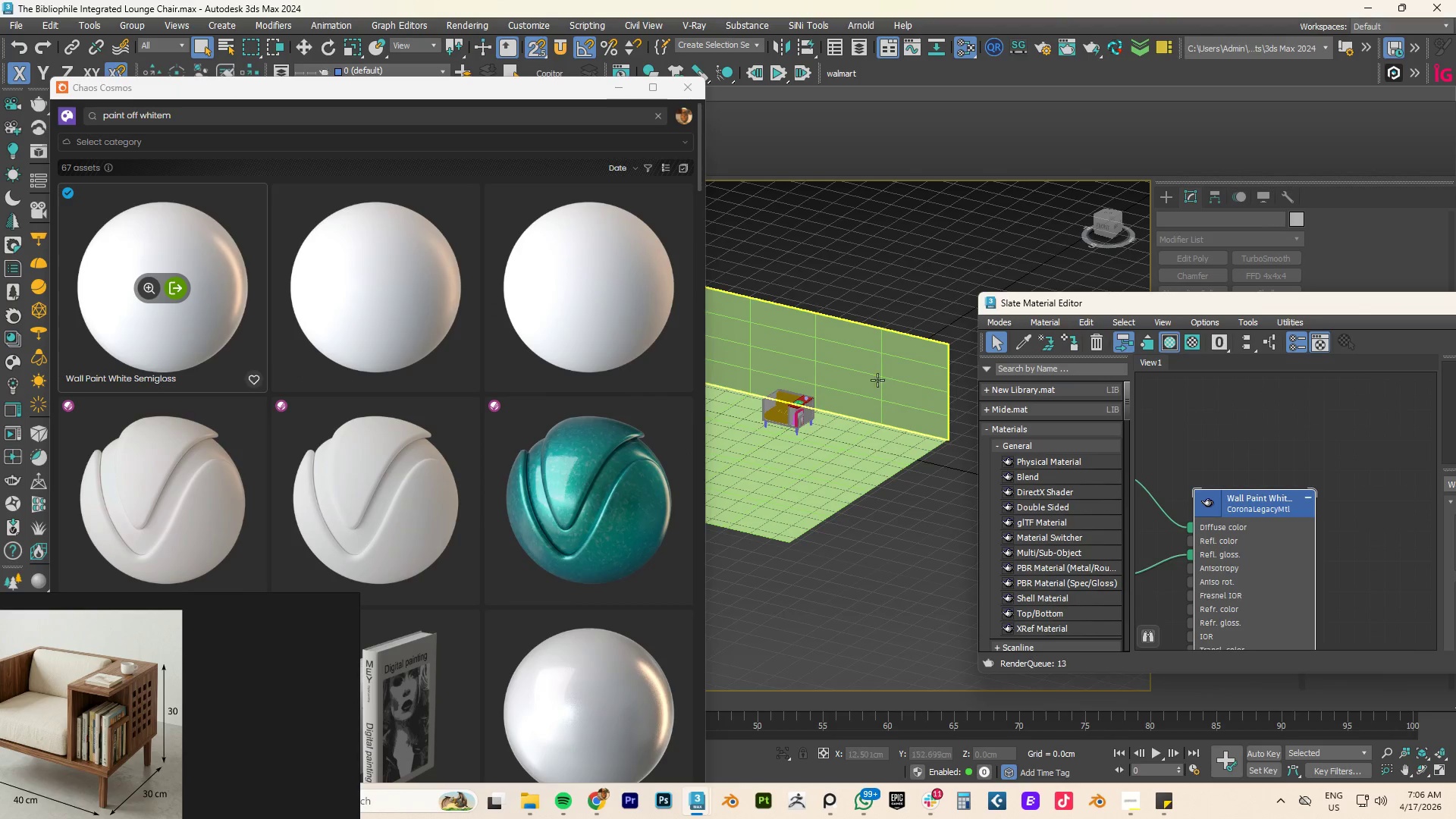 
left_click([863, 380])
 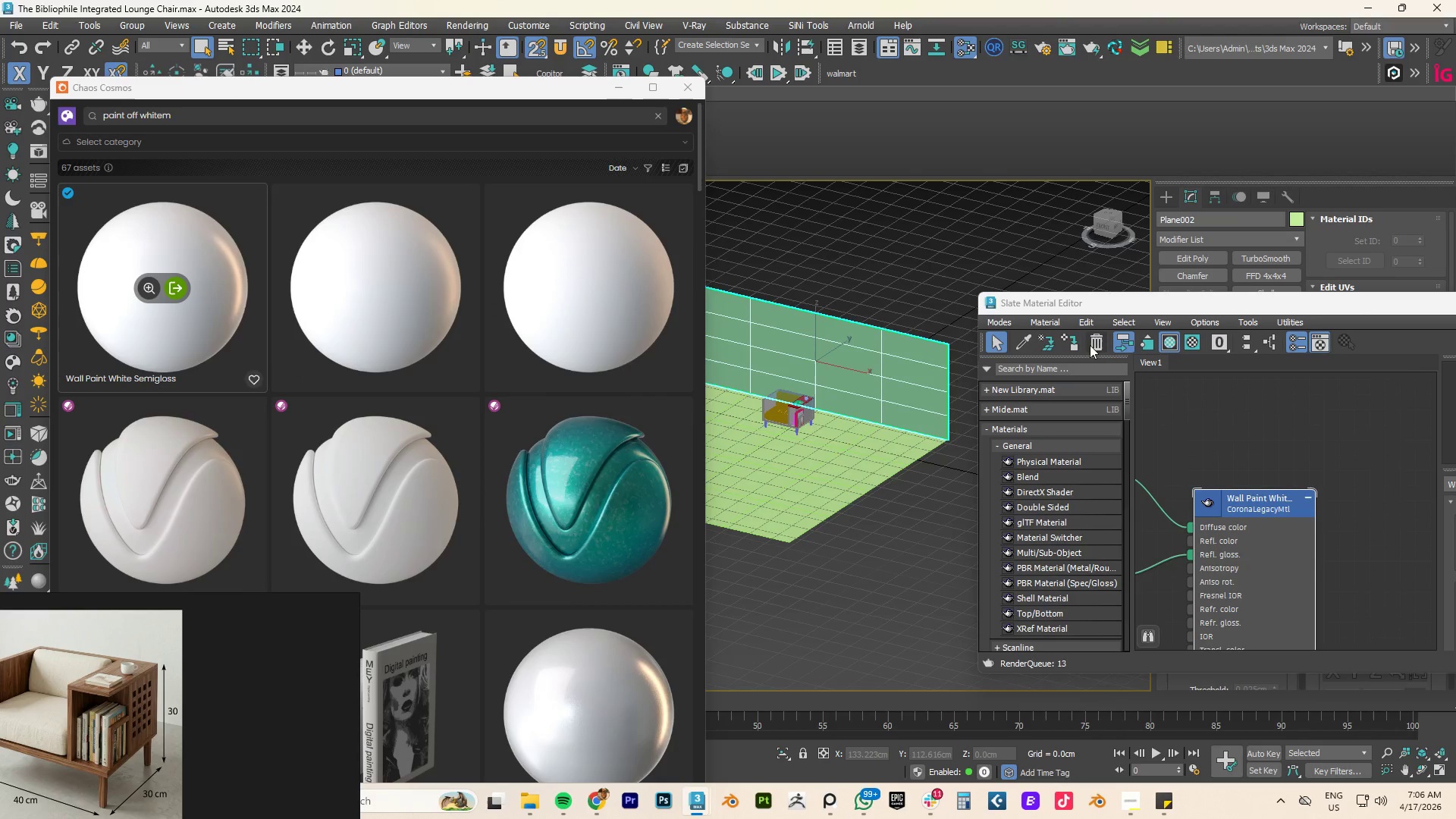 
left_click([1078, 345])
 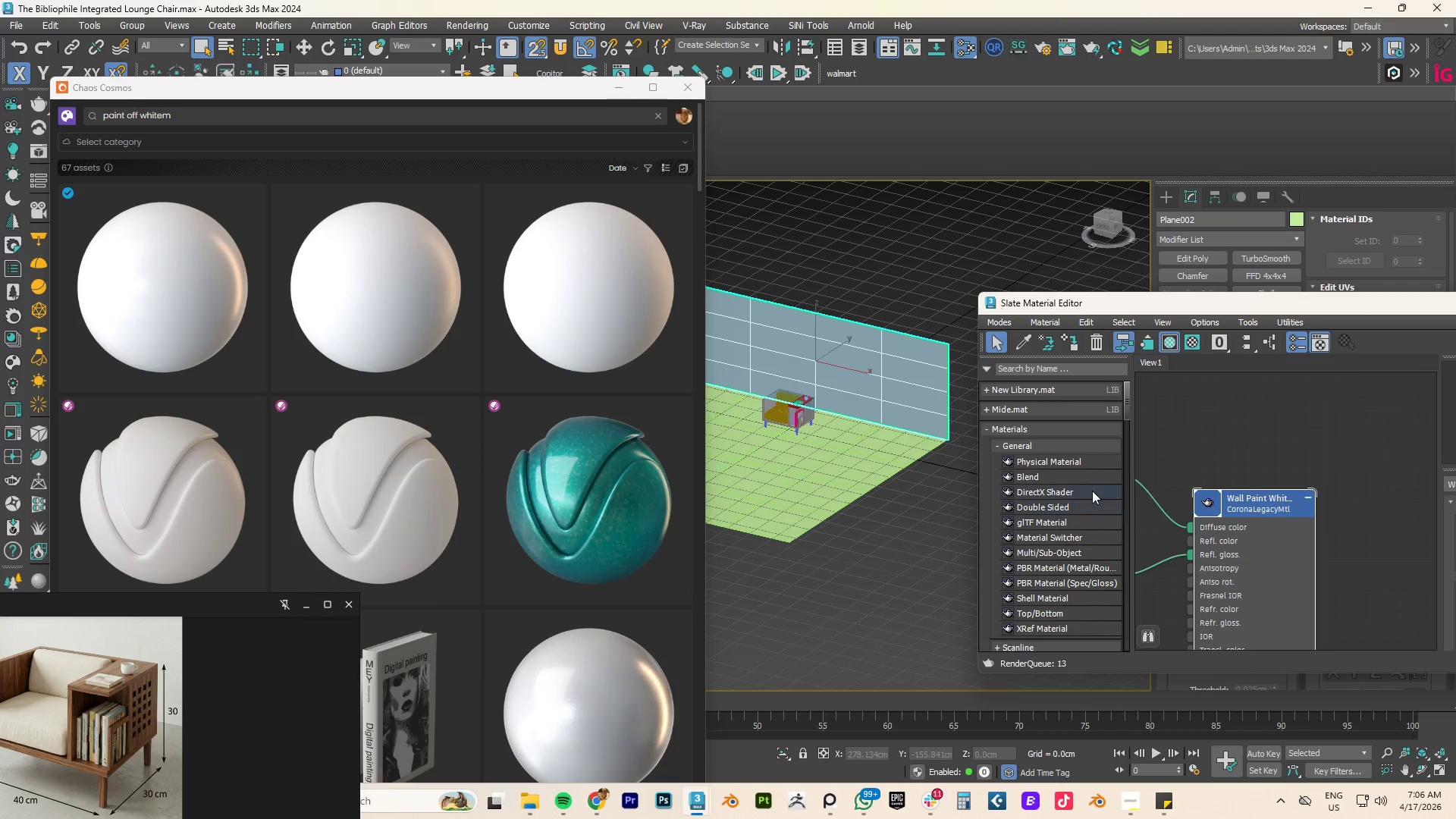 
wait(6.03)
 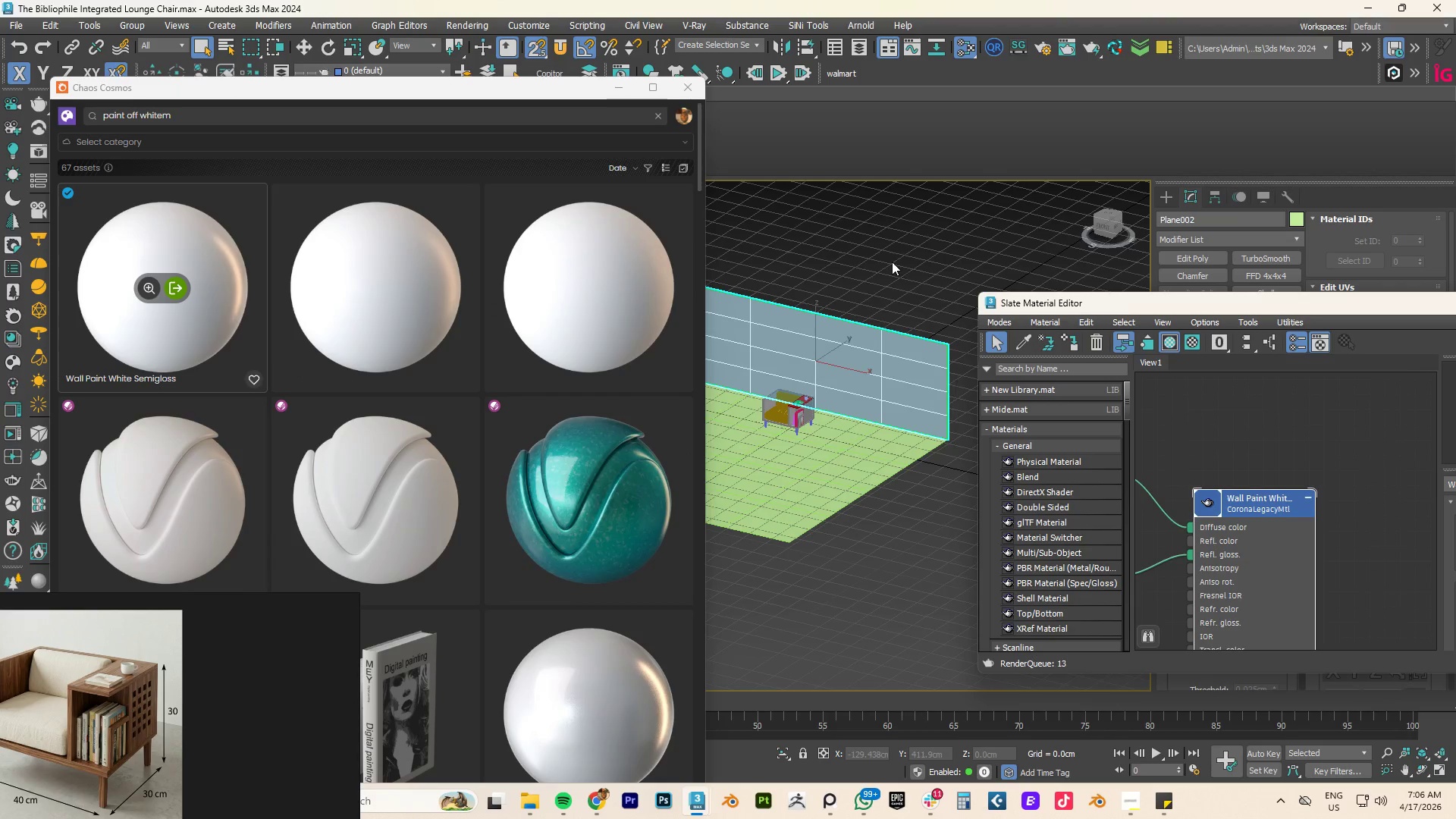 
double_click([129, 110])
 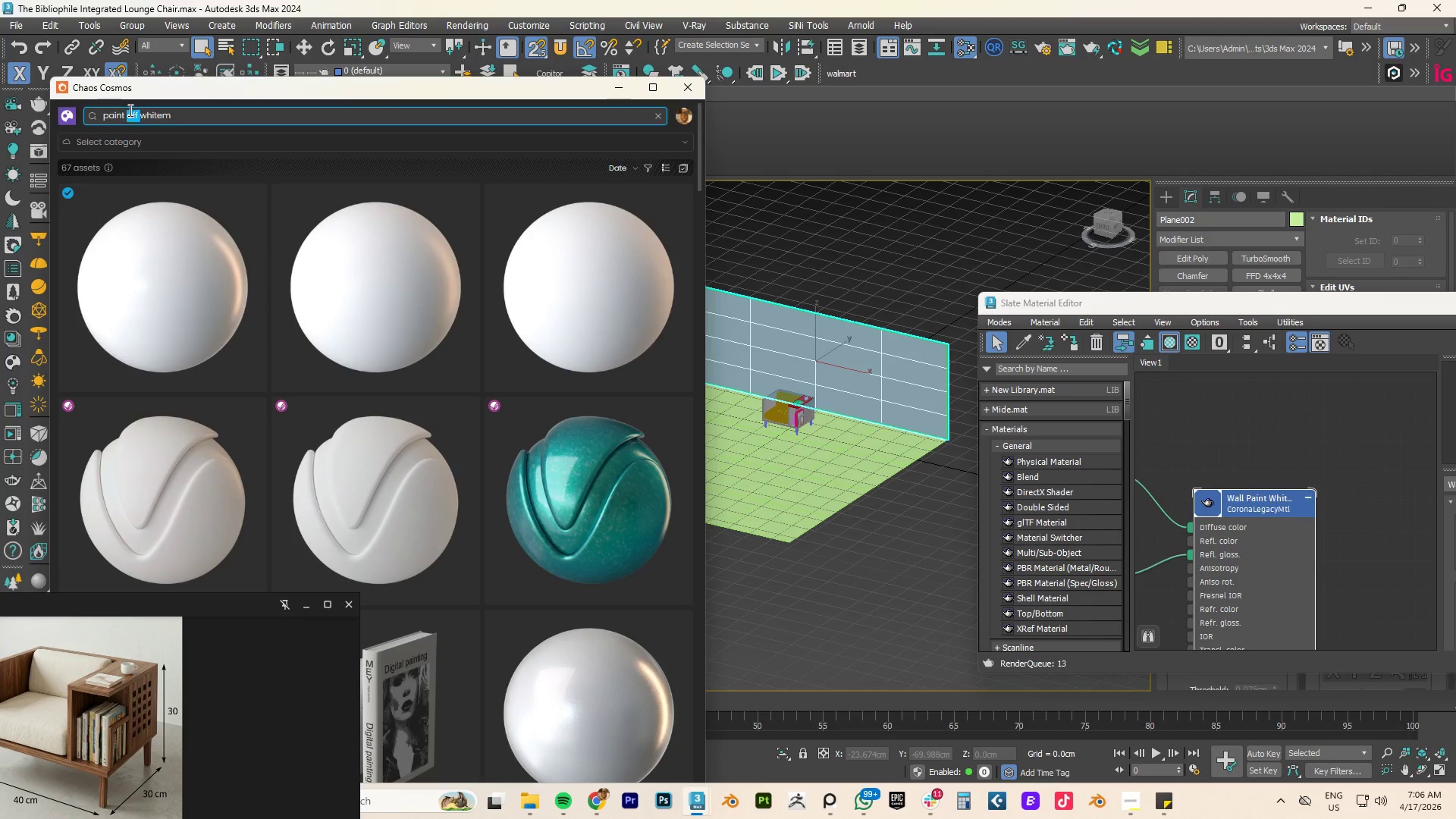 
triple_click([129, 110])
 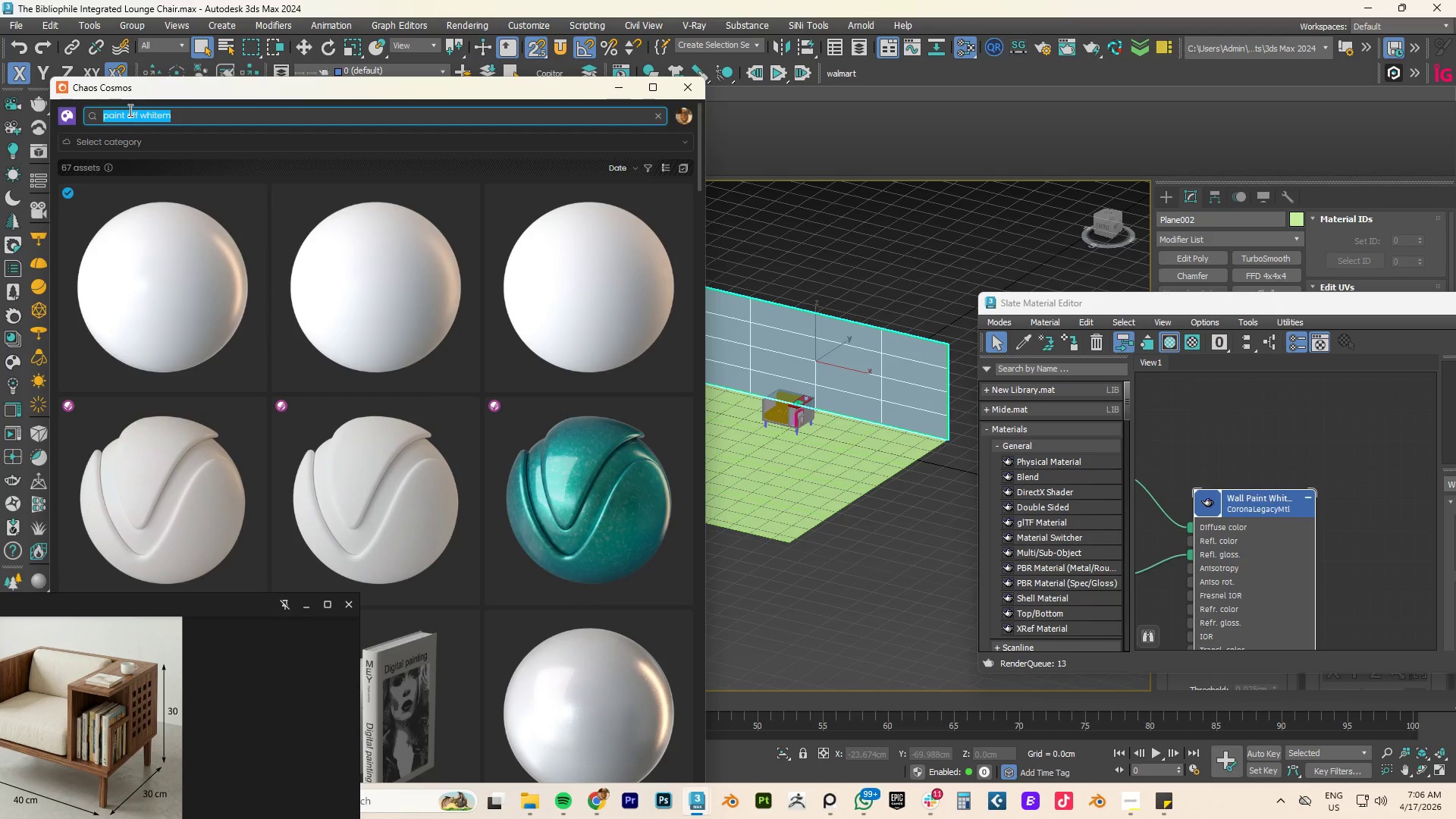 
type(concrete)
 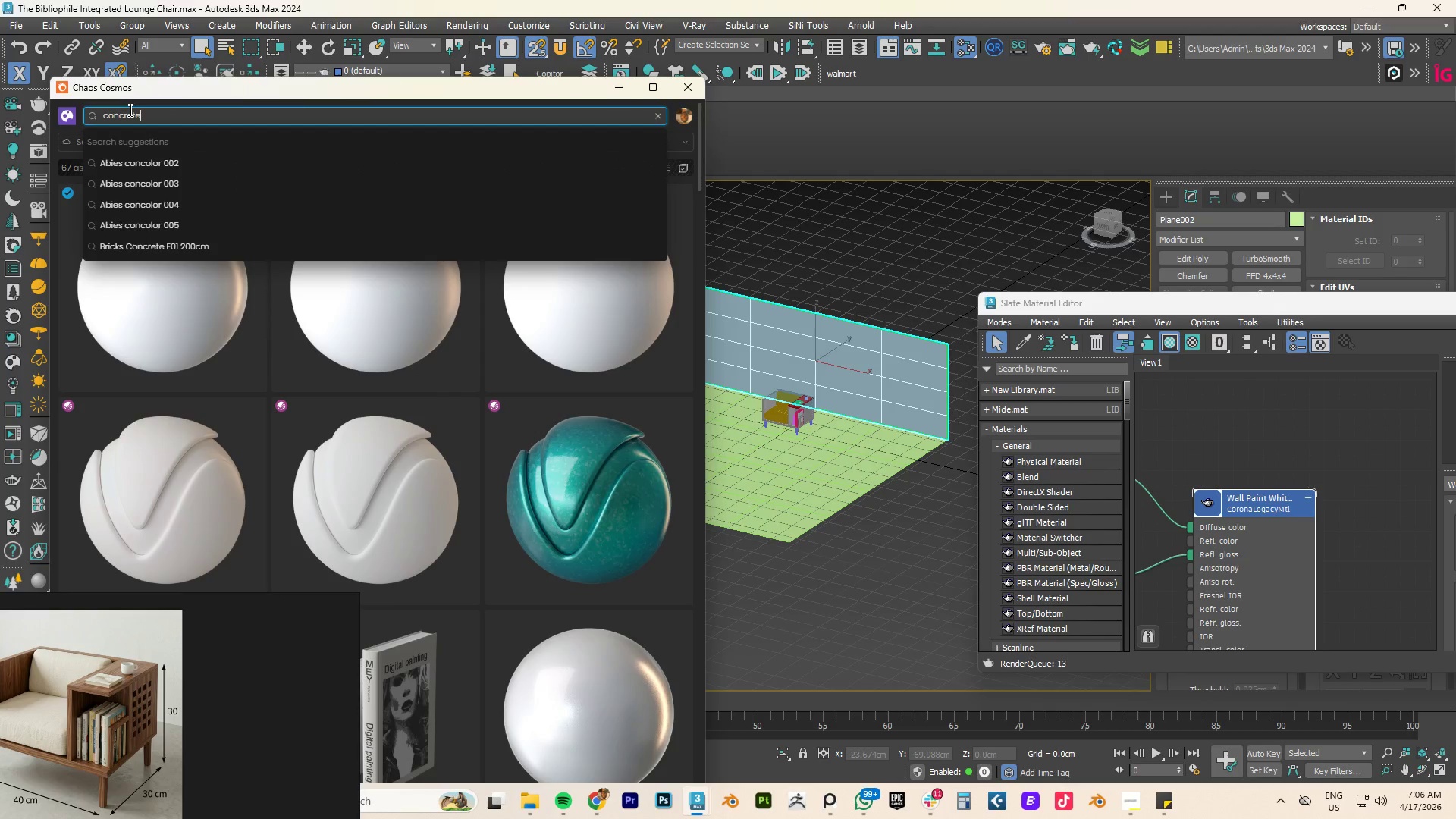 
key(Enter)
 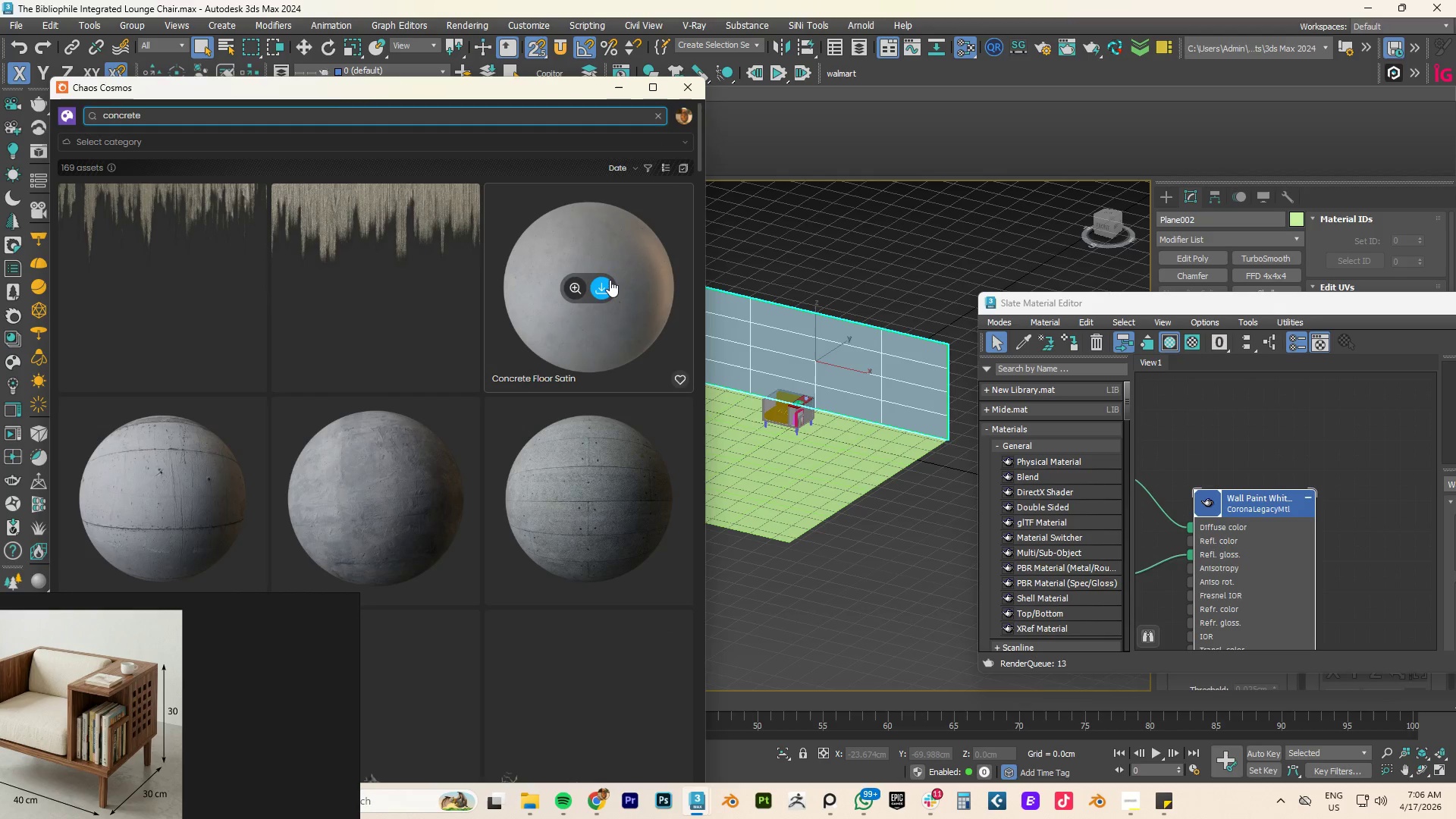 
scroll: coordinate [468, 345], scroll_direction: down, amount: 9.0
 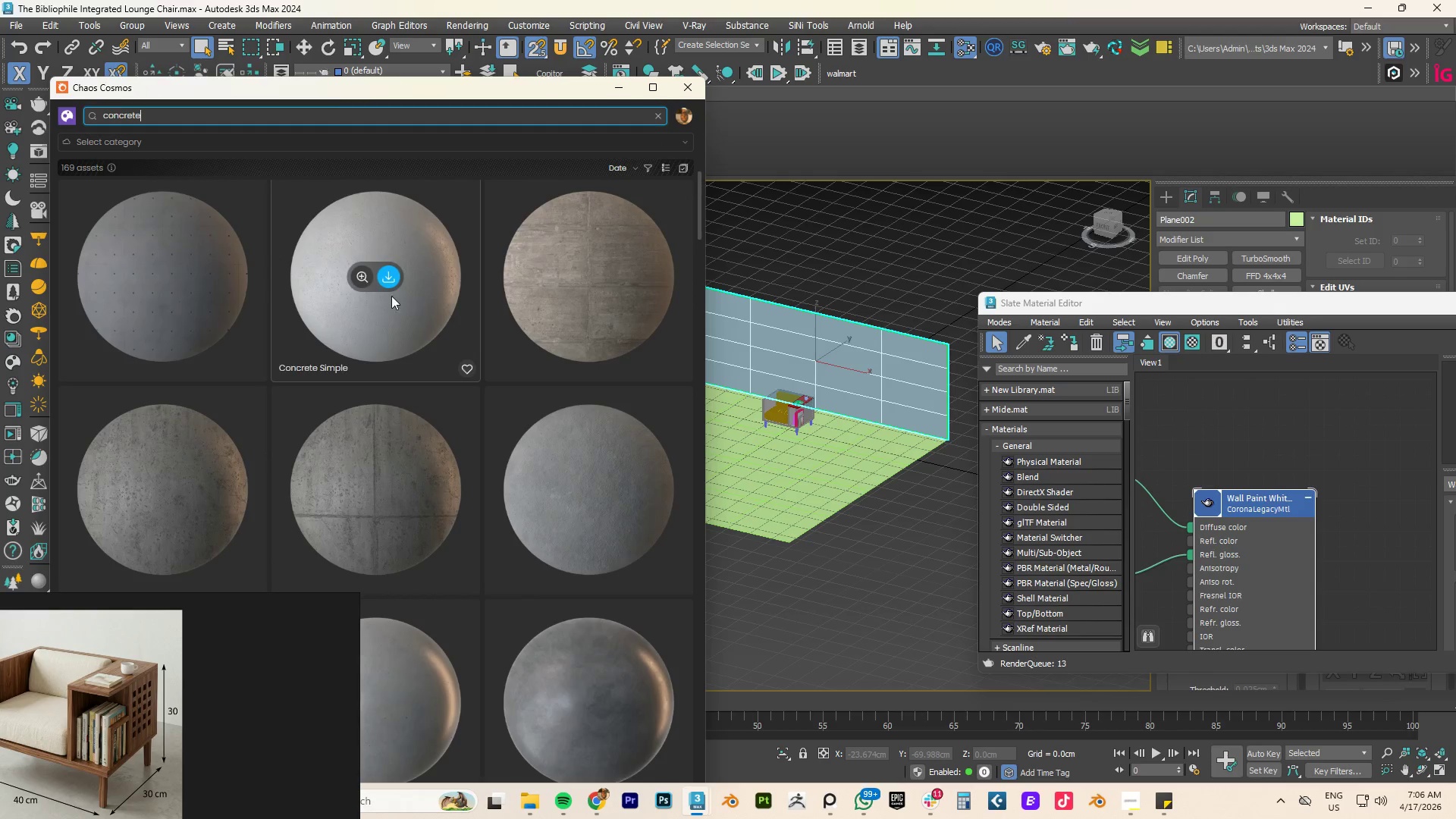 
scroll: coordinate [345, 306], scroll_direction: up, amount: 2.0
 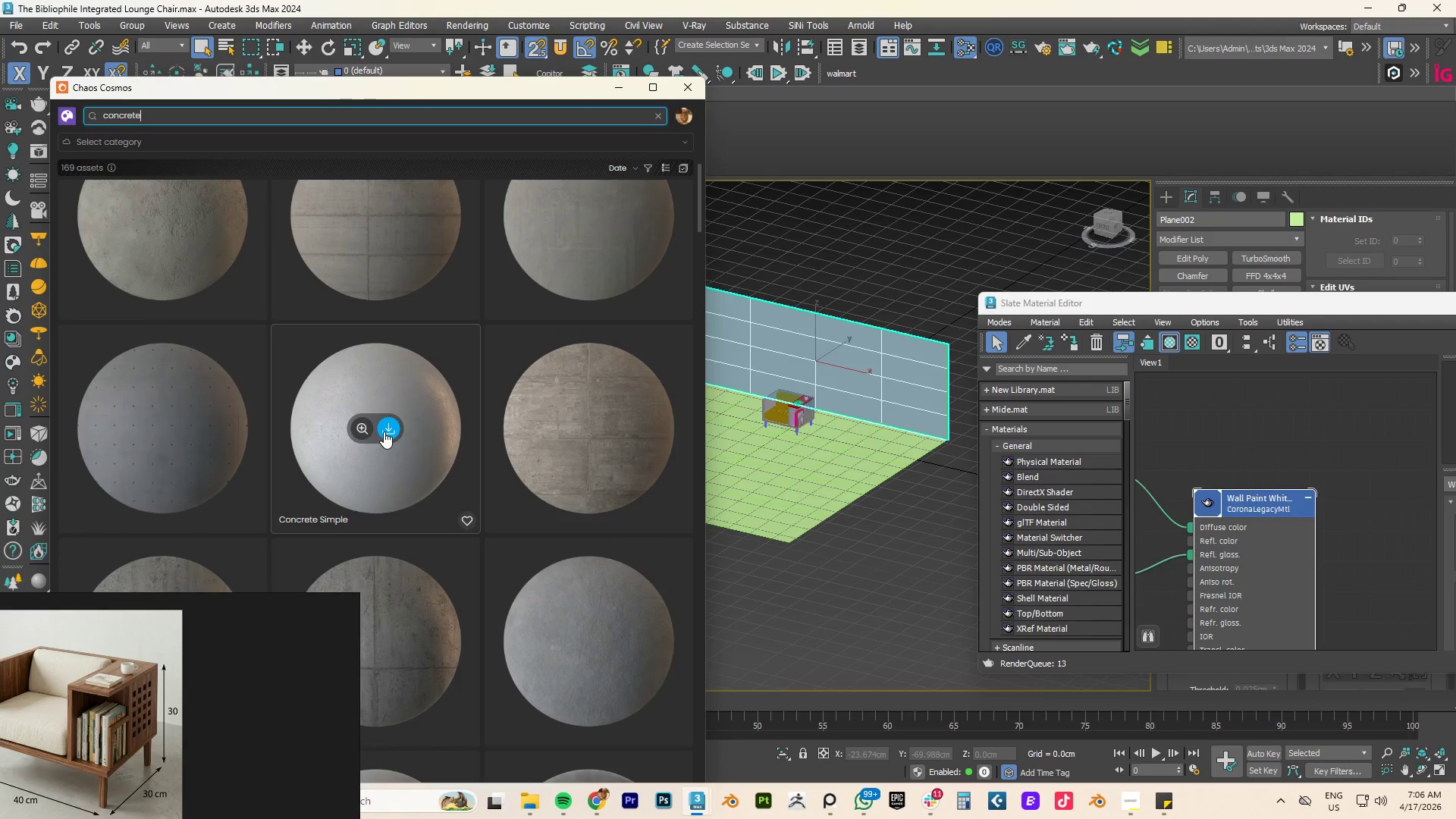 
left_click_drag(start_coordinate=[384, 431], to_coordinate=[1378, 450])
 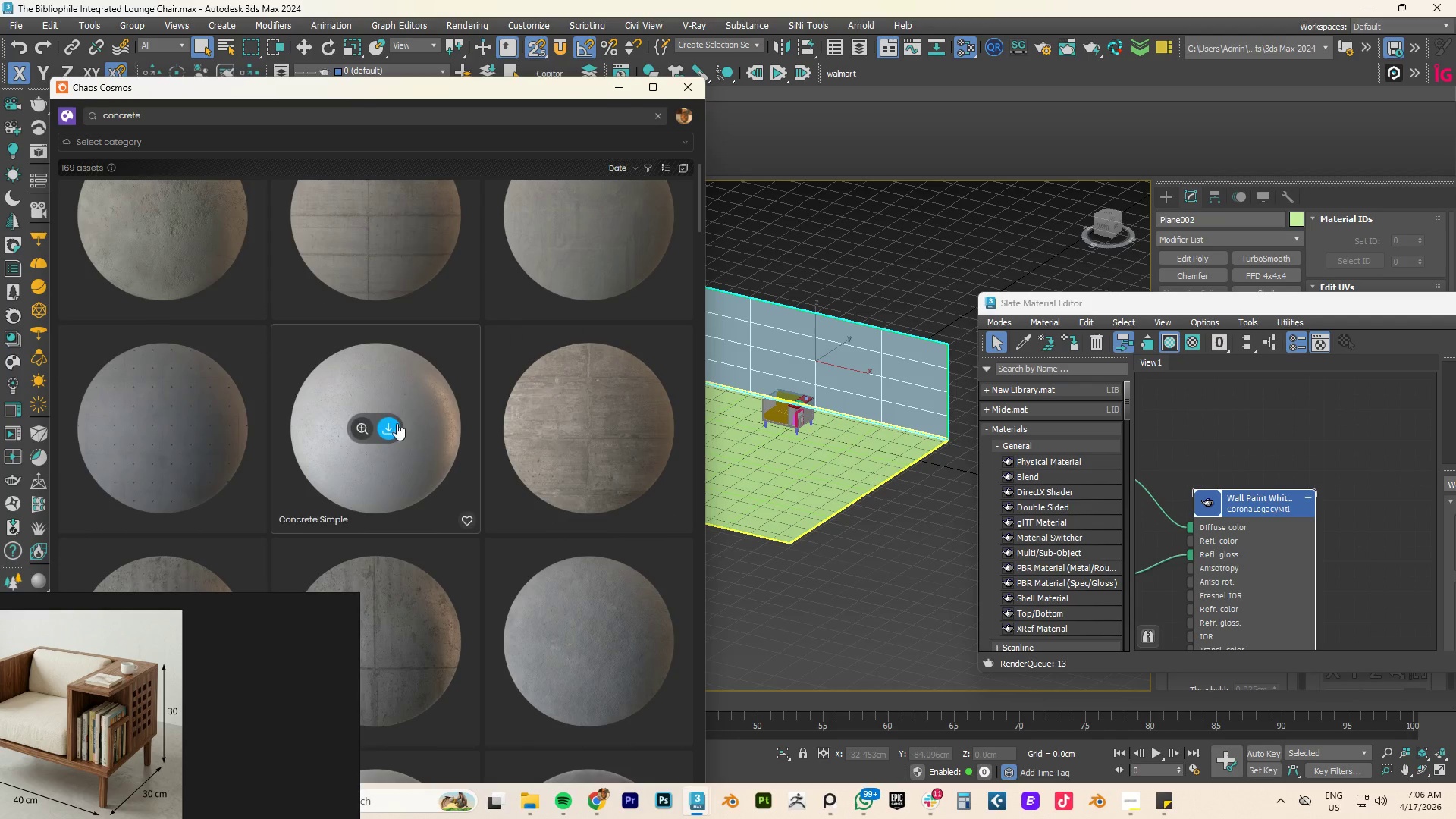 
left_click([392, 431])
 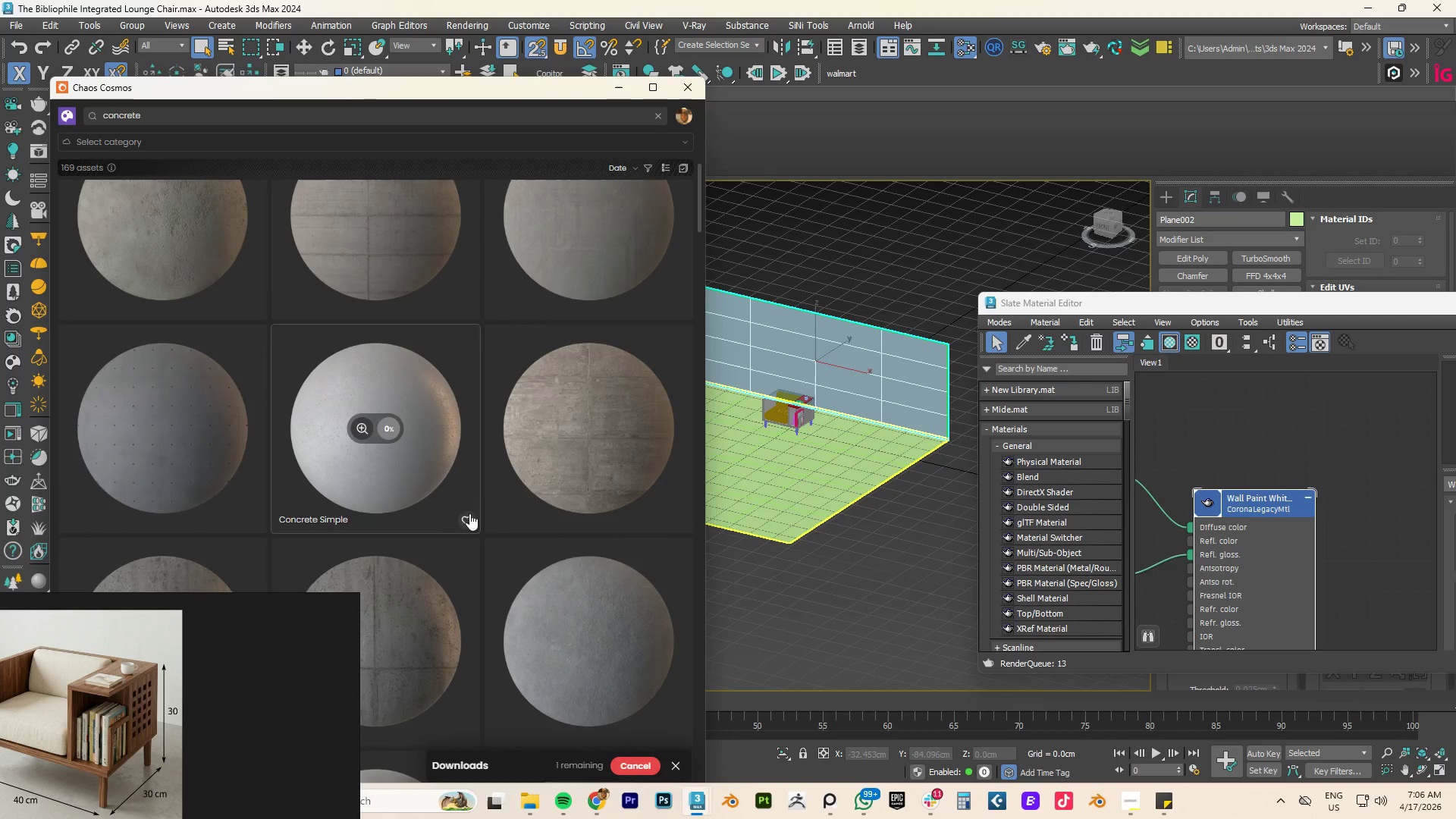 
scroll: coordinate [488, 422], scroll_direction: down, amount: 21.0
 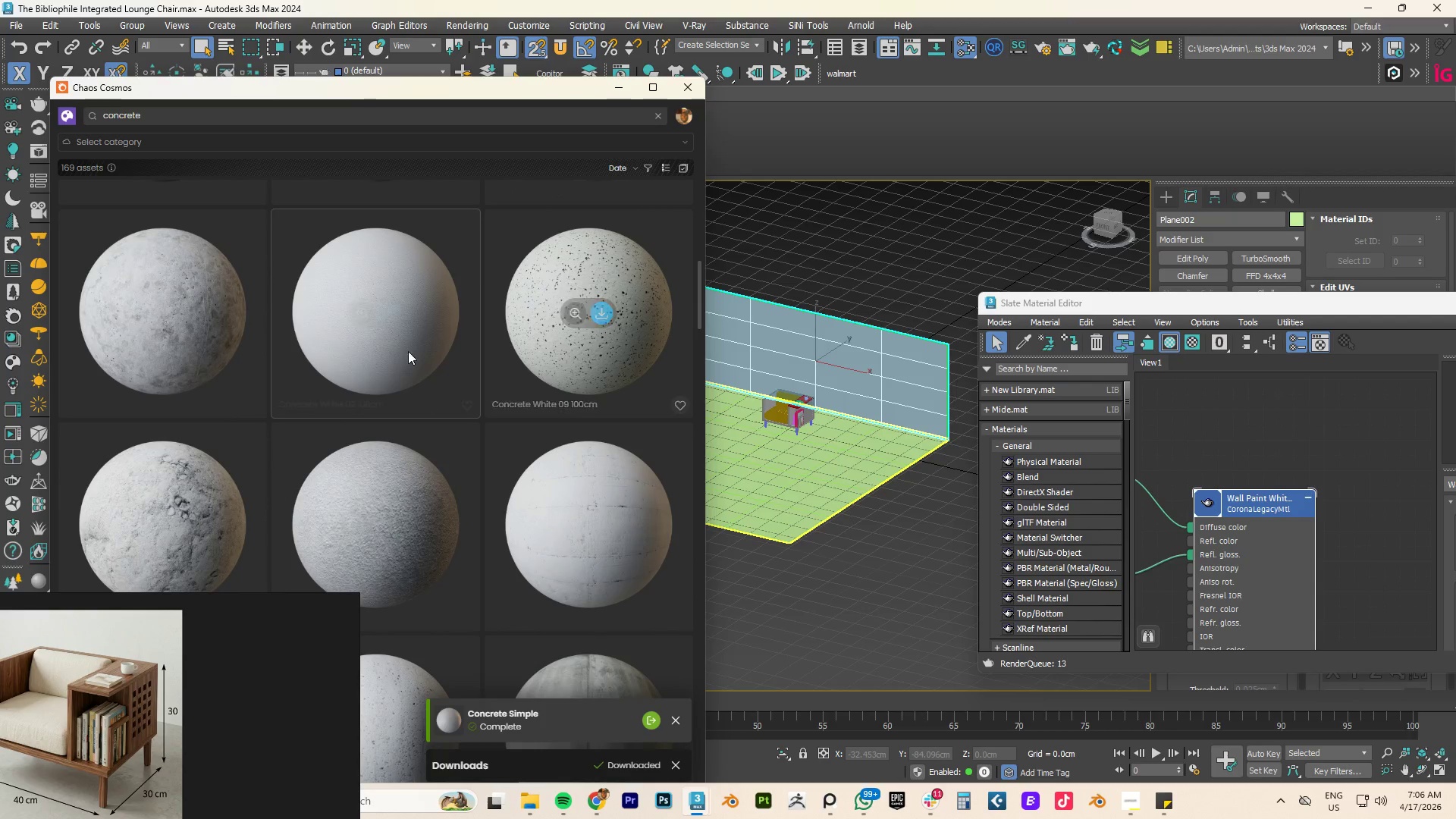 
scroll: coordinate [390, 407], scroll_direction: up, amount: 25.0
 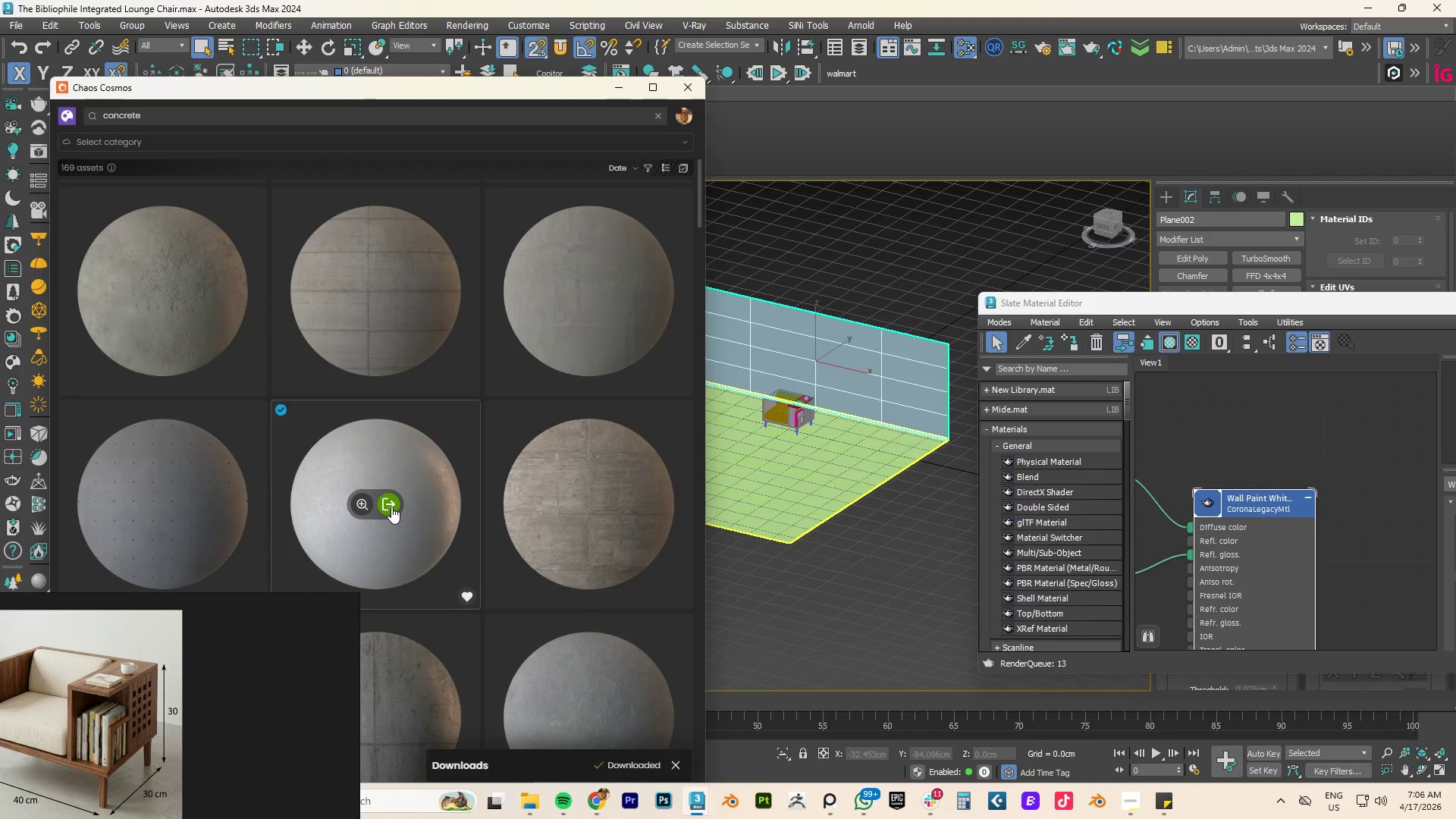 
left_click_drag(start_coordinate=[391, 505], to_coordinate=[1315, 452])
 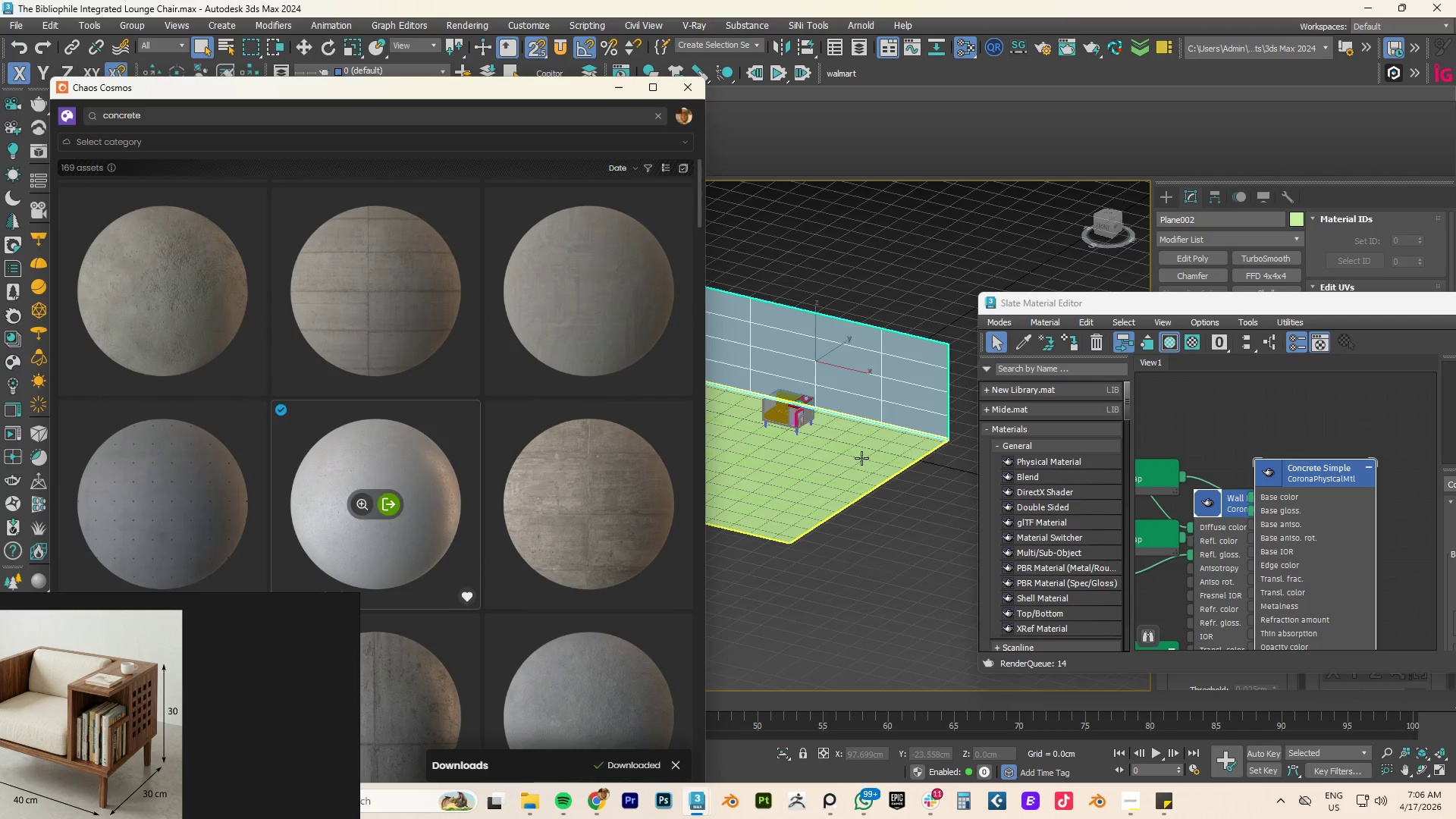 
left_click([855, 467])
 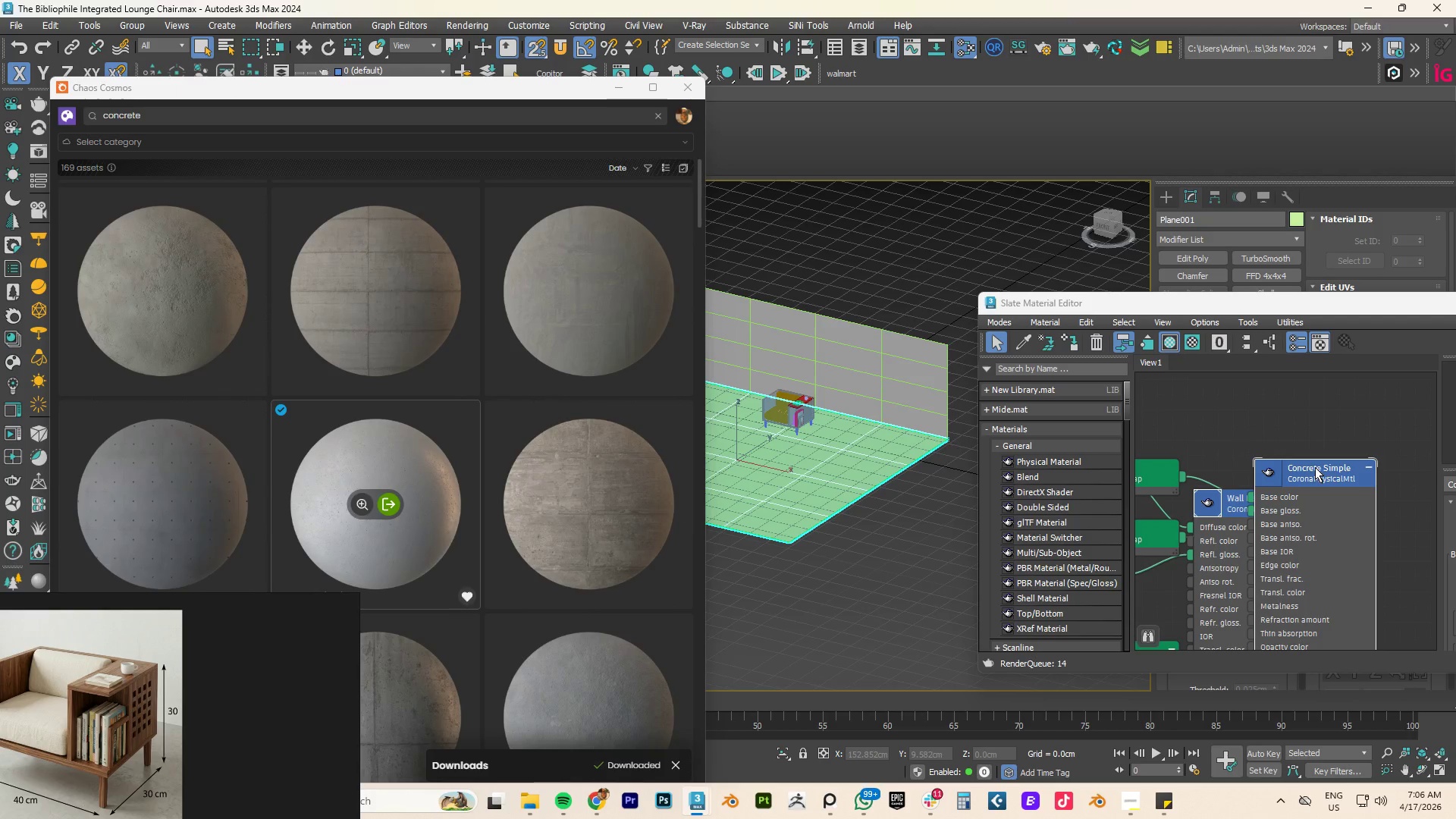 
right_click([1313, 468])
 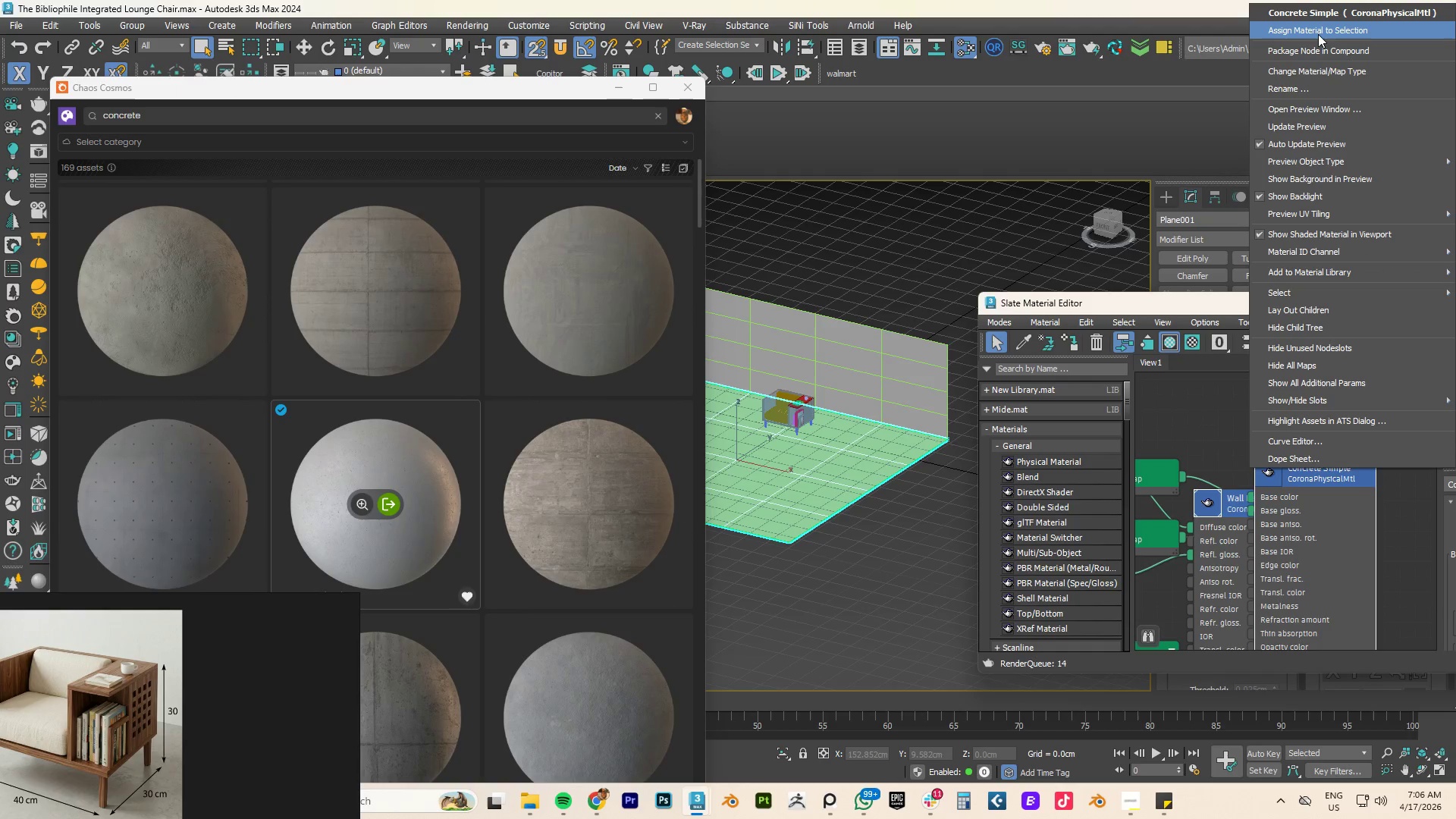 
left_click([1318, 34])
 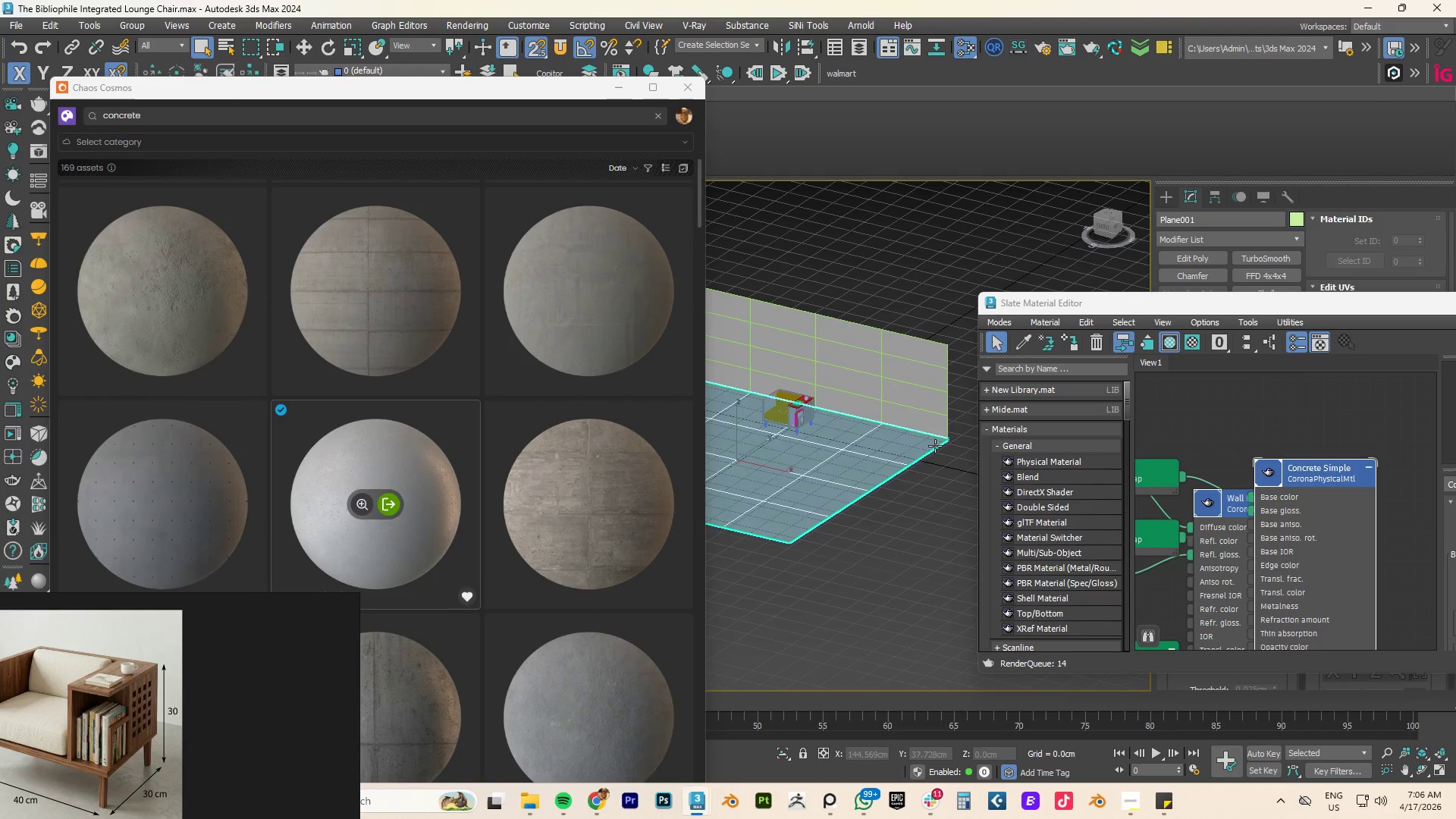 
left_click([928, 507])
 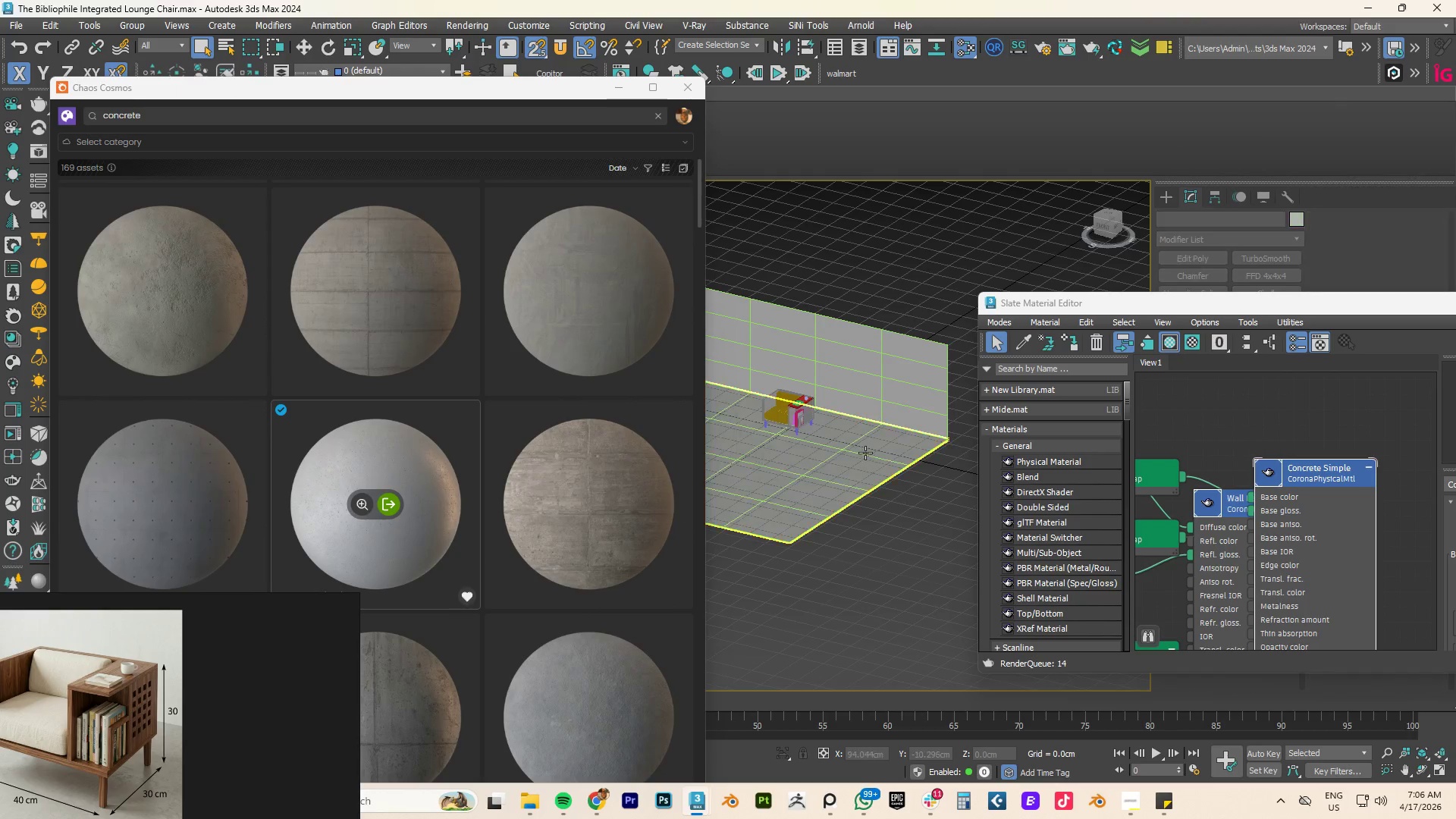 
scroll: coordinate [865, 453], scroll_direction: up, amount: 4.0
 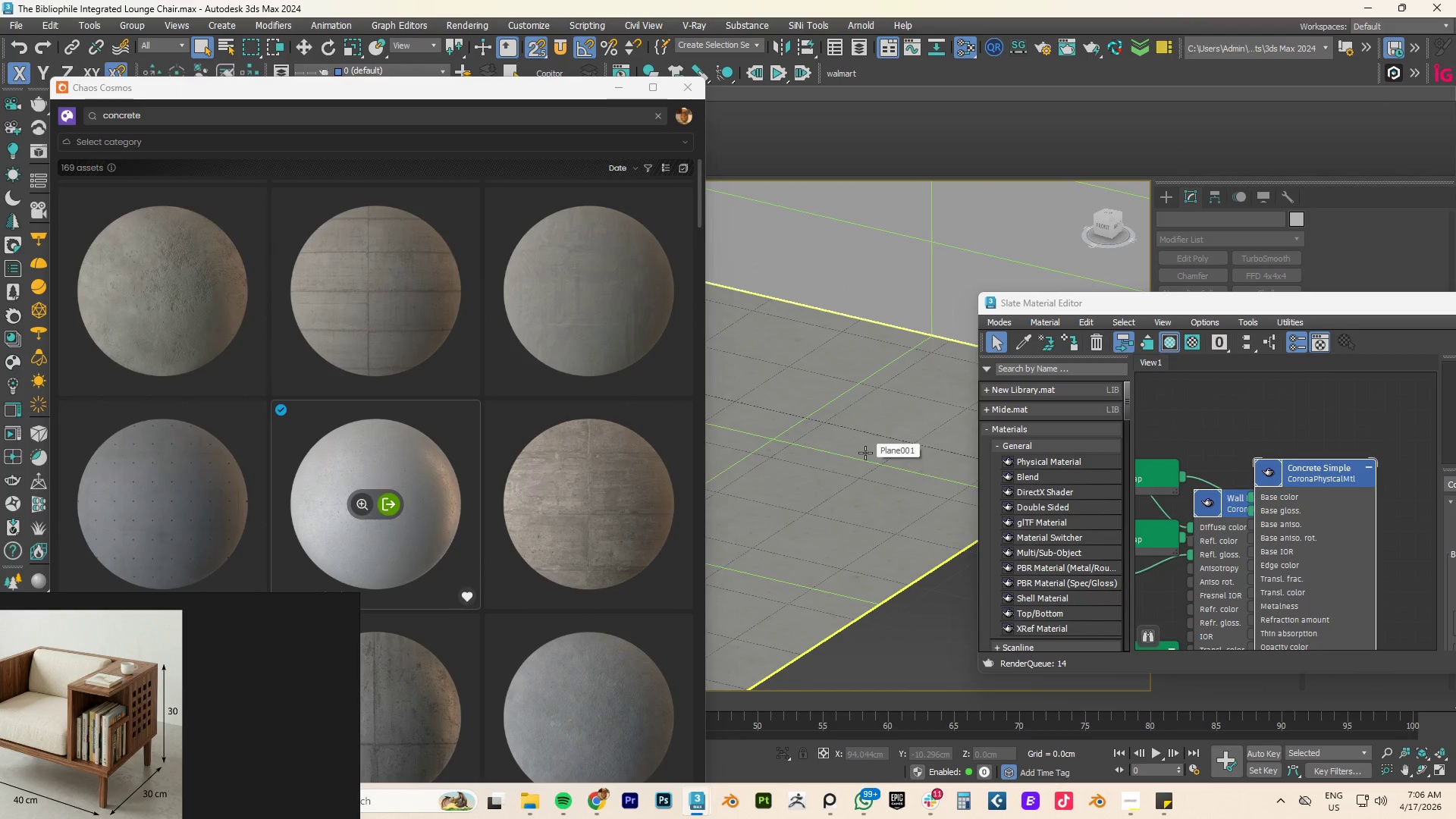 
key(F4)
 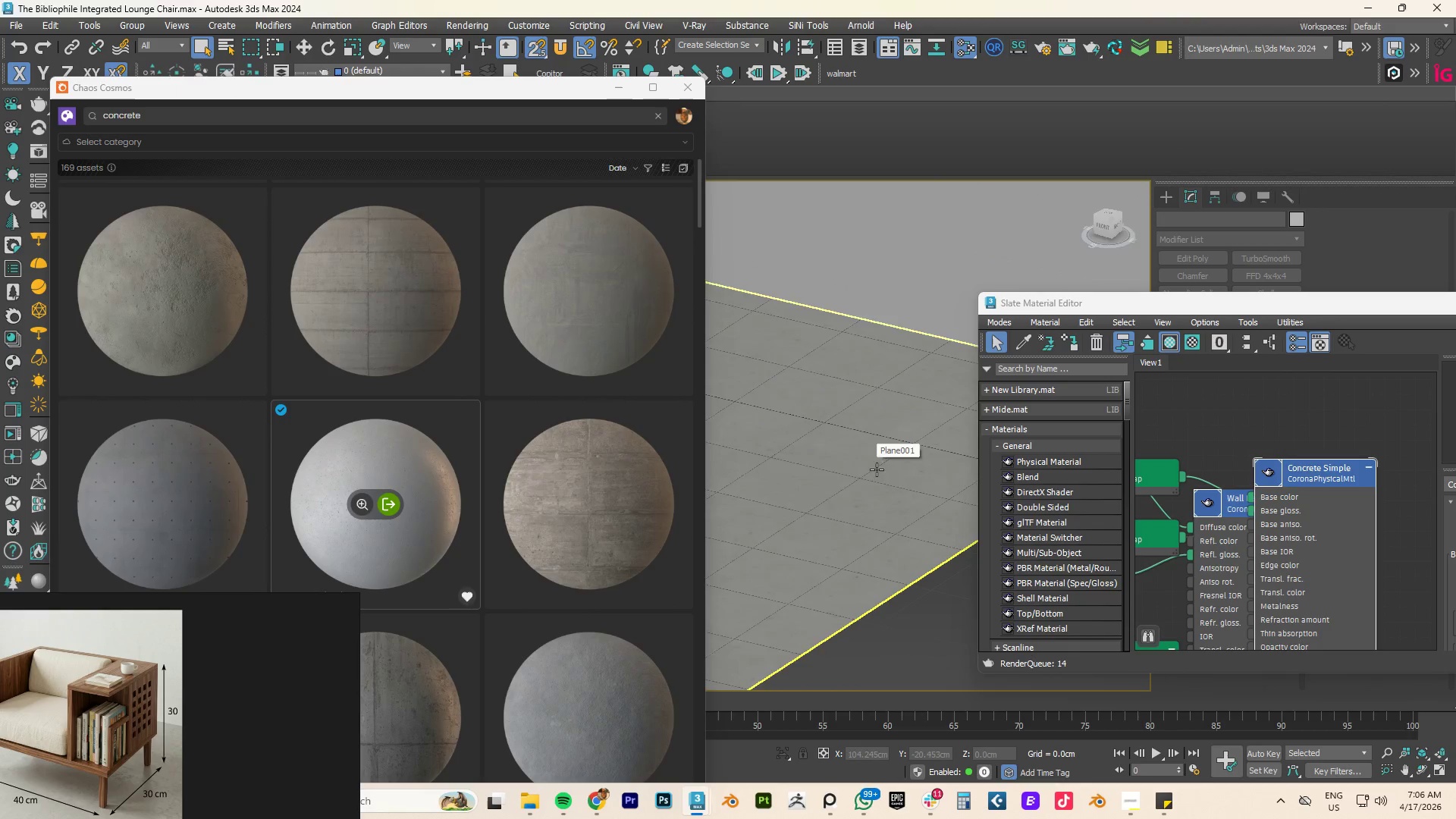 
scroll: coordinate [855, 463], scroll_direction: down, amount: 5.0
 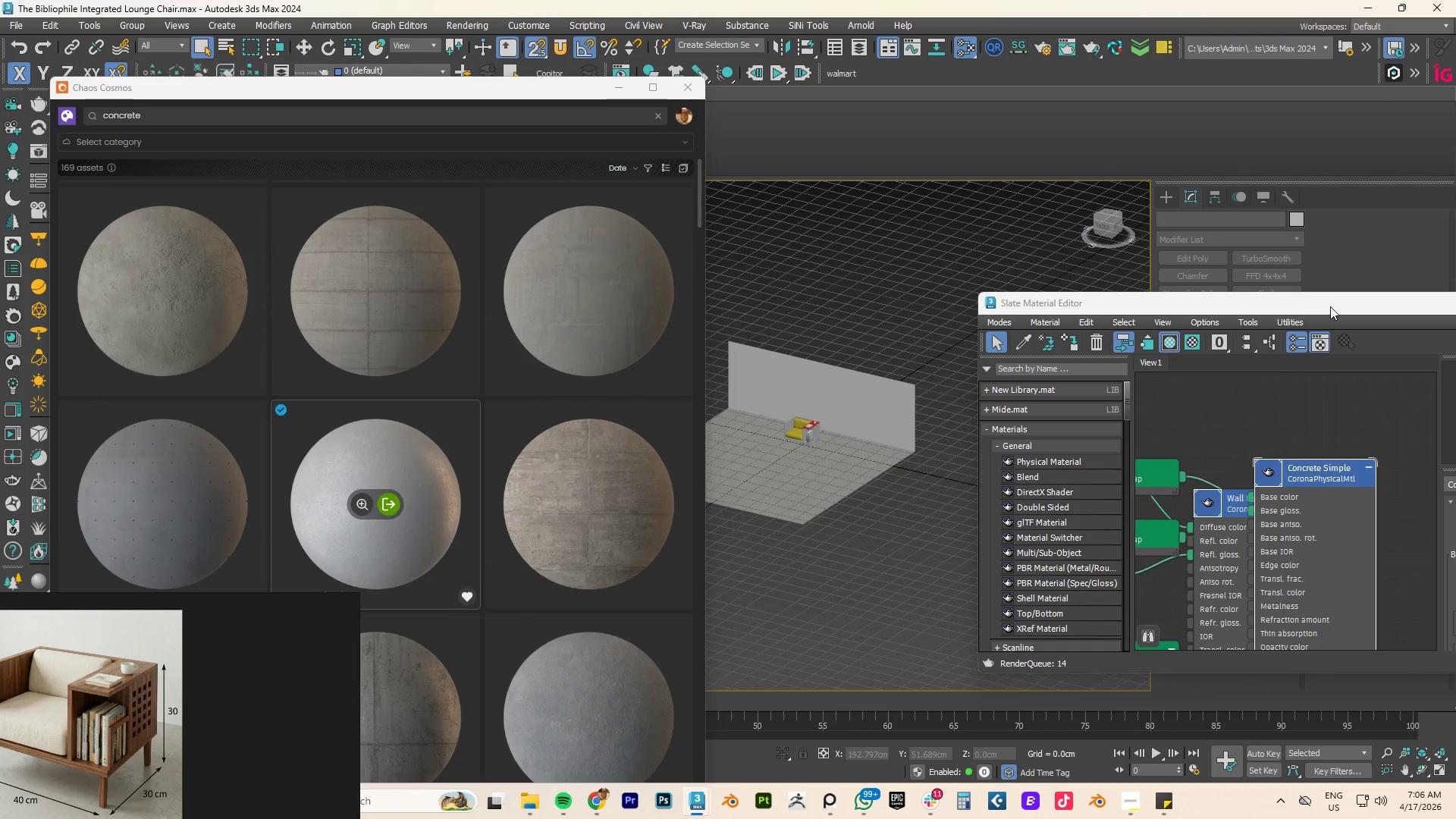 
left_click_drag(start_coordinate=[1332, 306], to_coordinate=[1194, 284])
 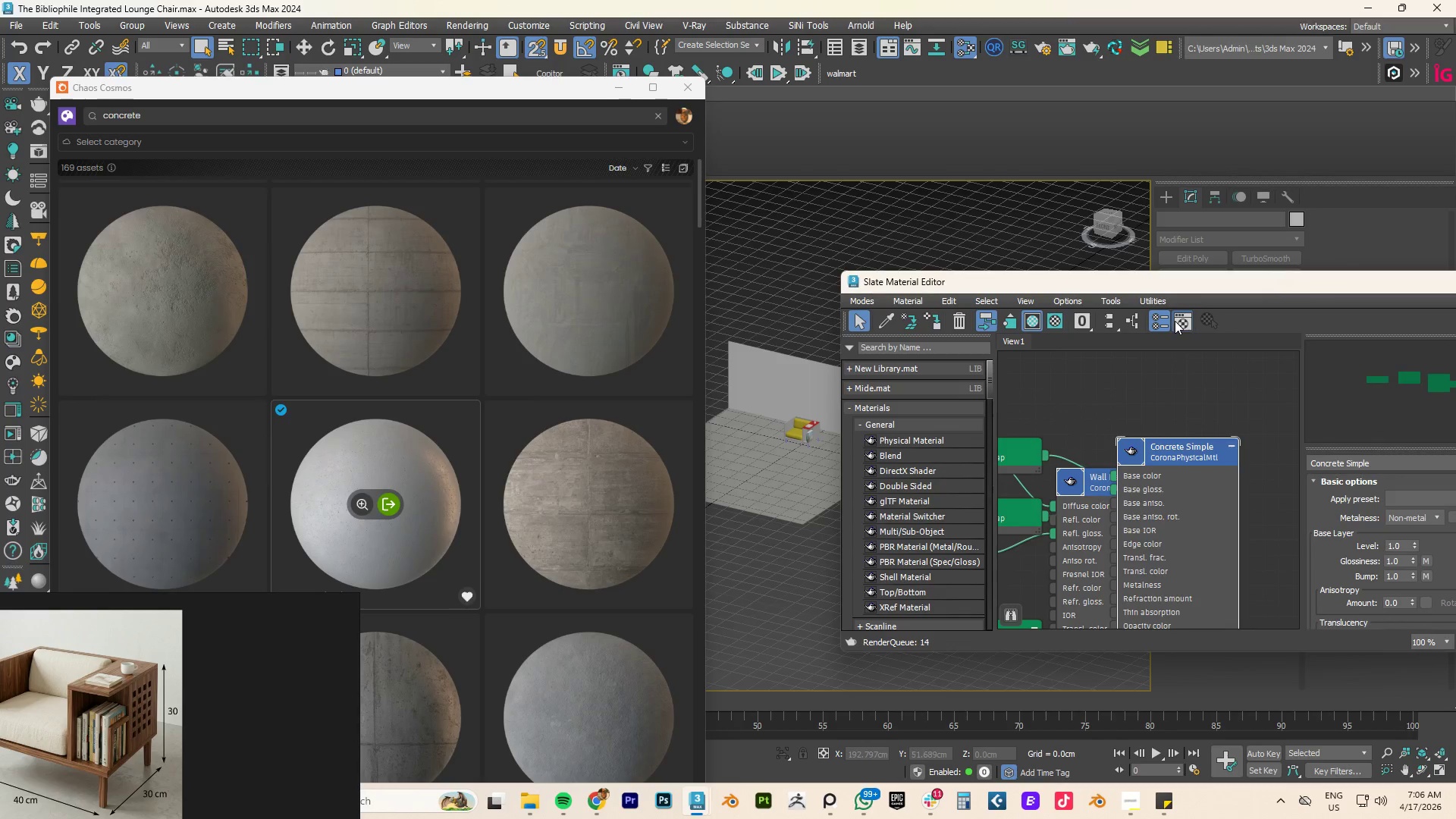 
key(G)
 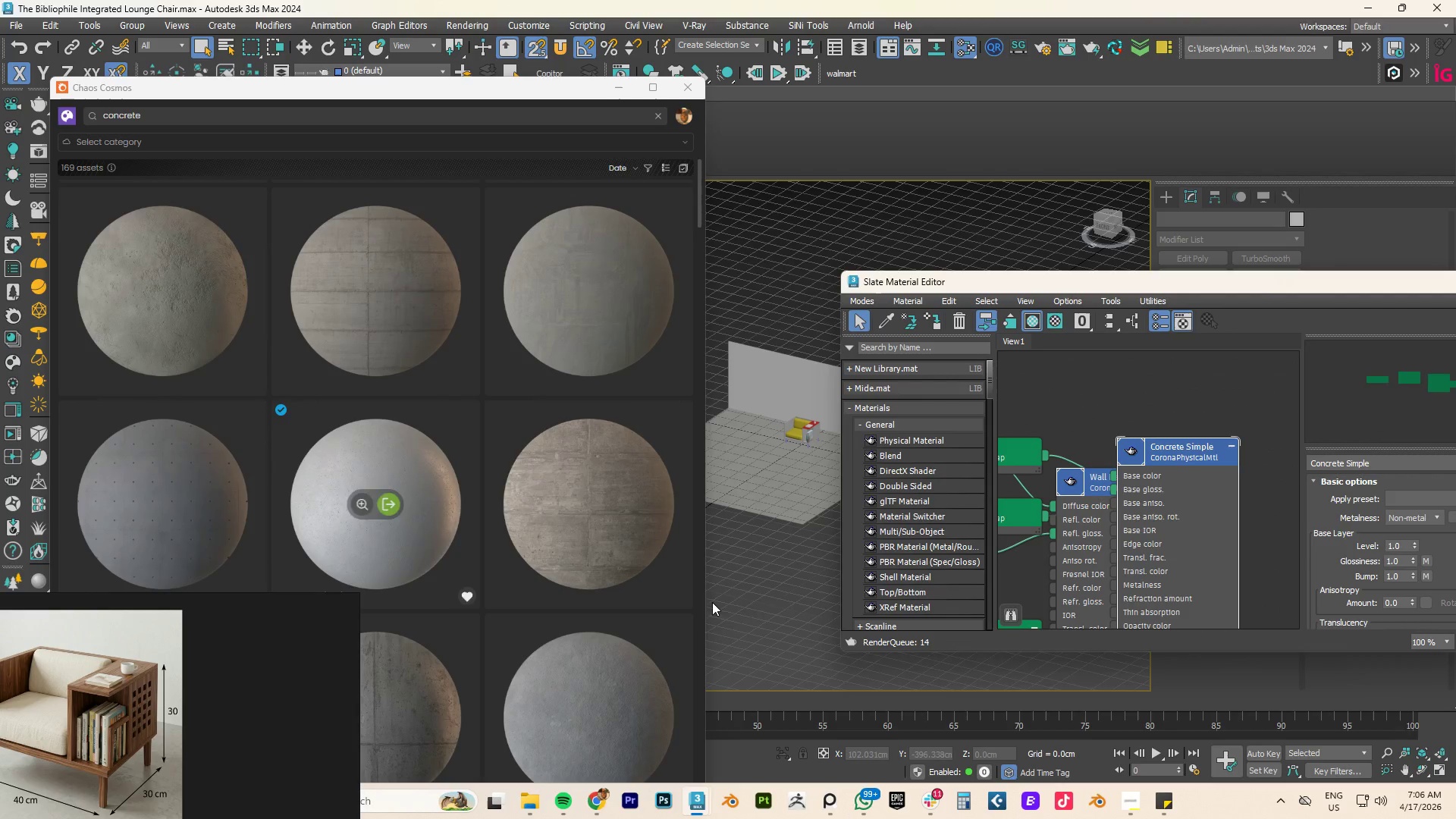 
left_click([748, 599])
 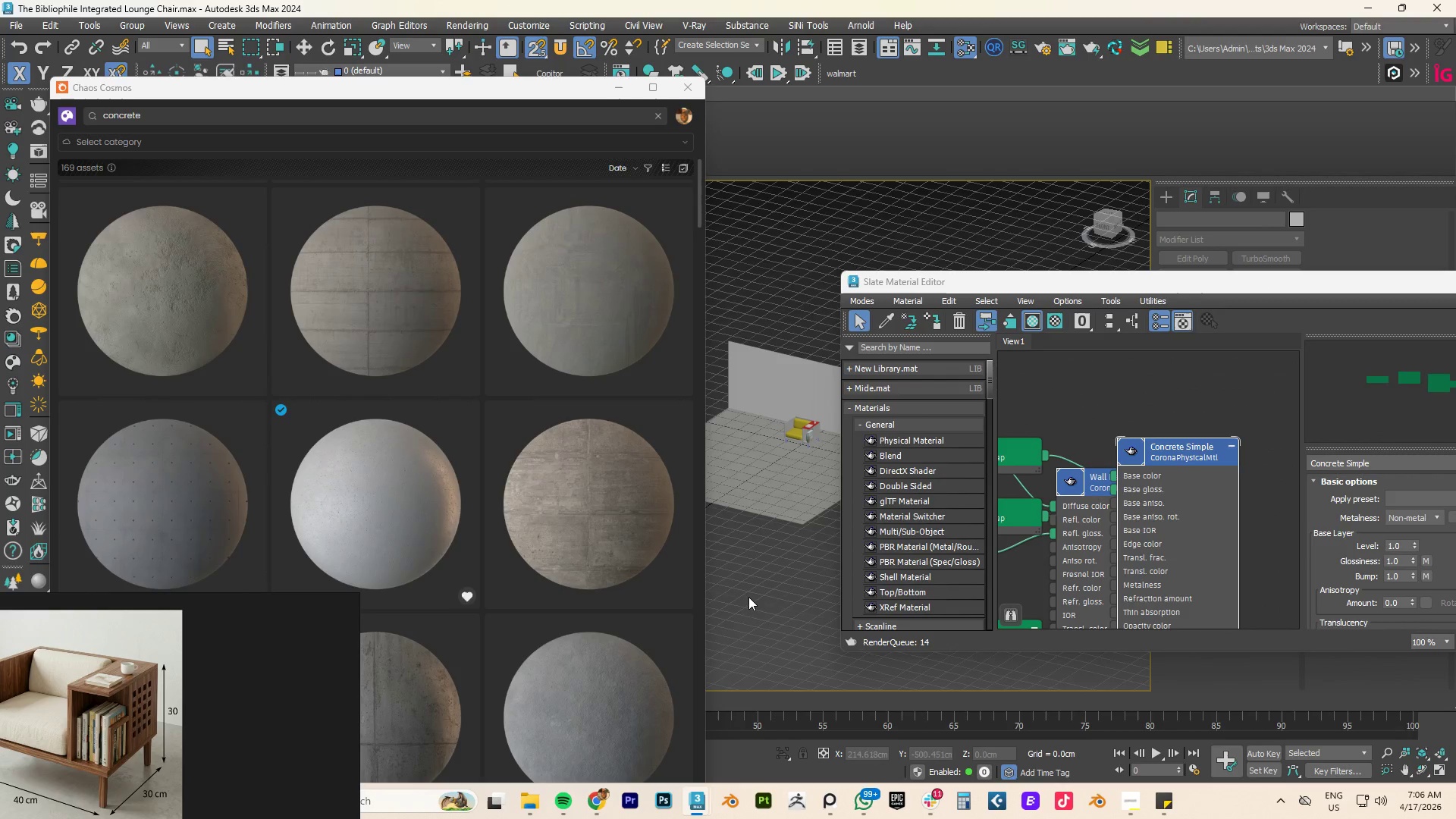 
key(G)
 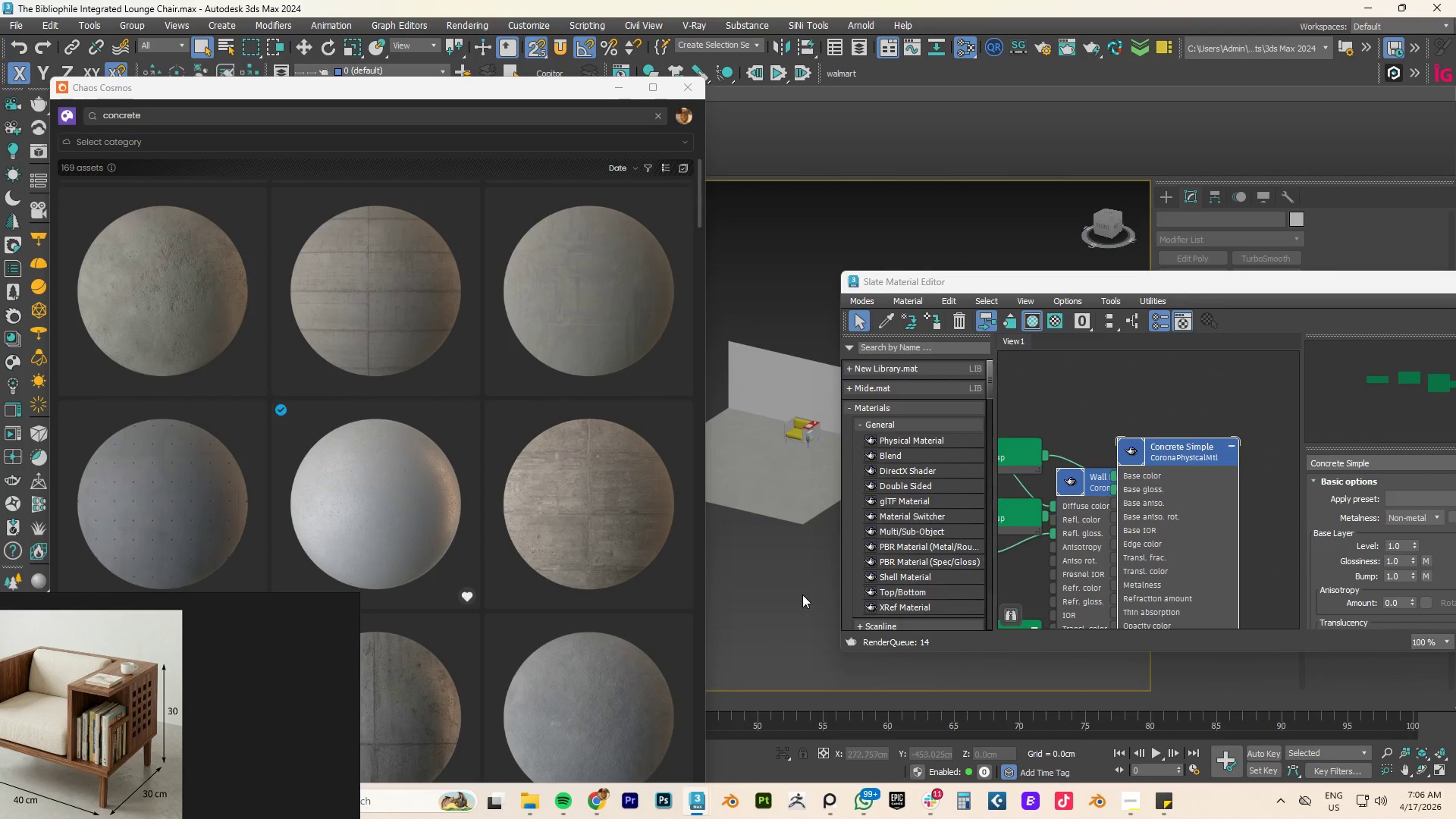 
key(Control+S)
 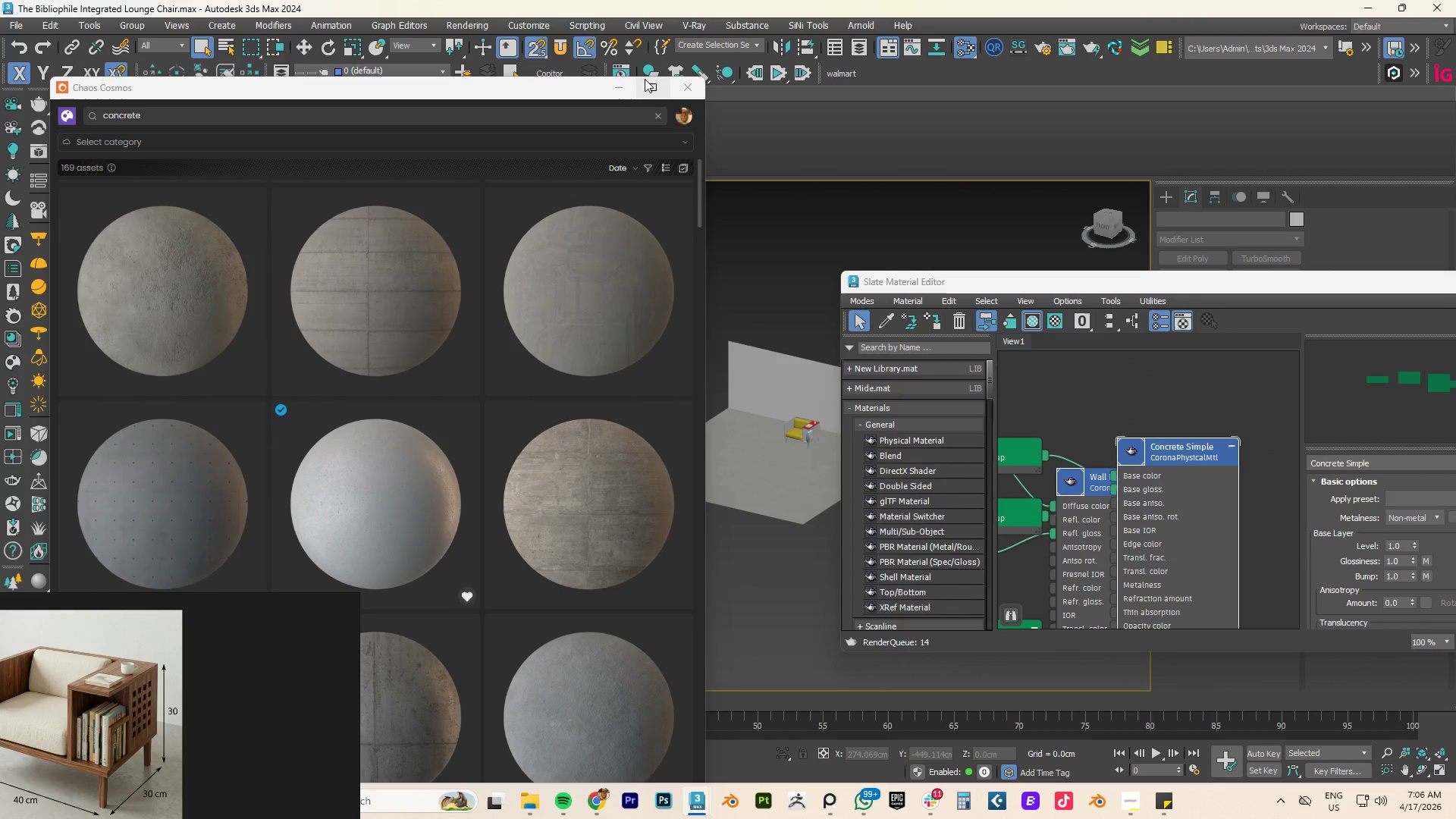 
left_click([615, 93])
 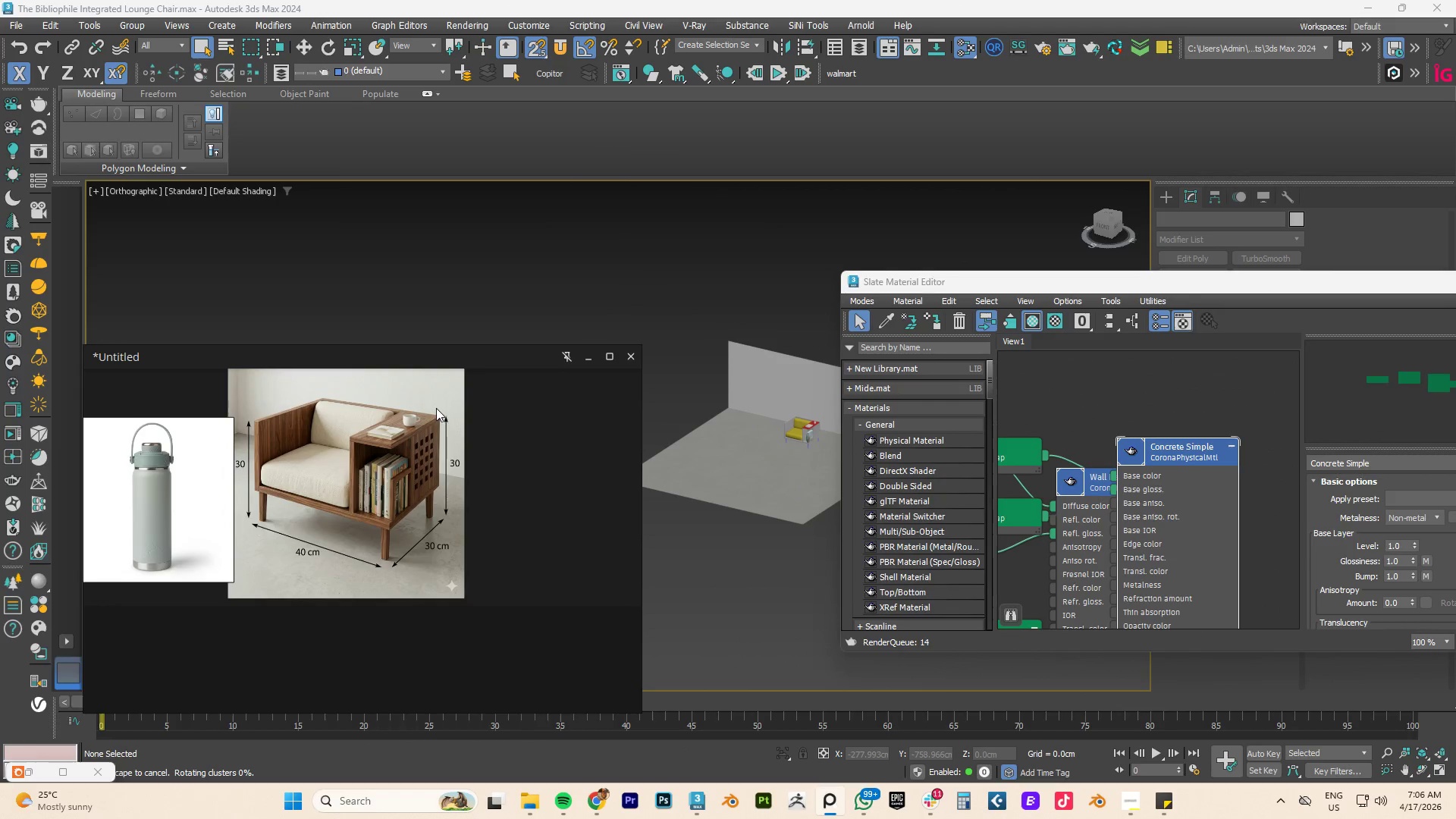 
scroll: coordinate [293, 505], scroll_direction: none, amount: 0.0
 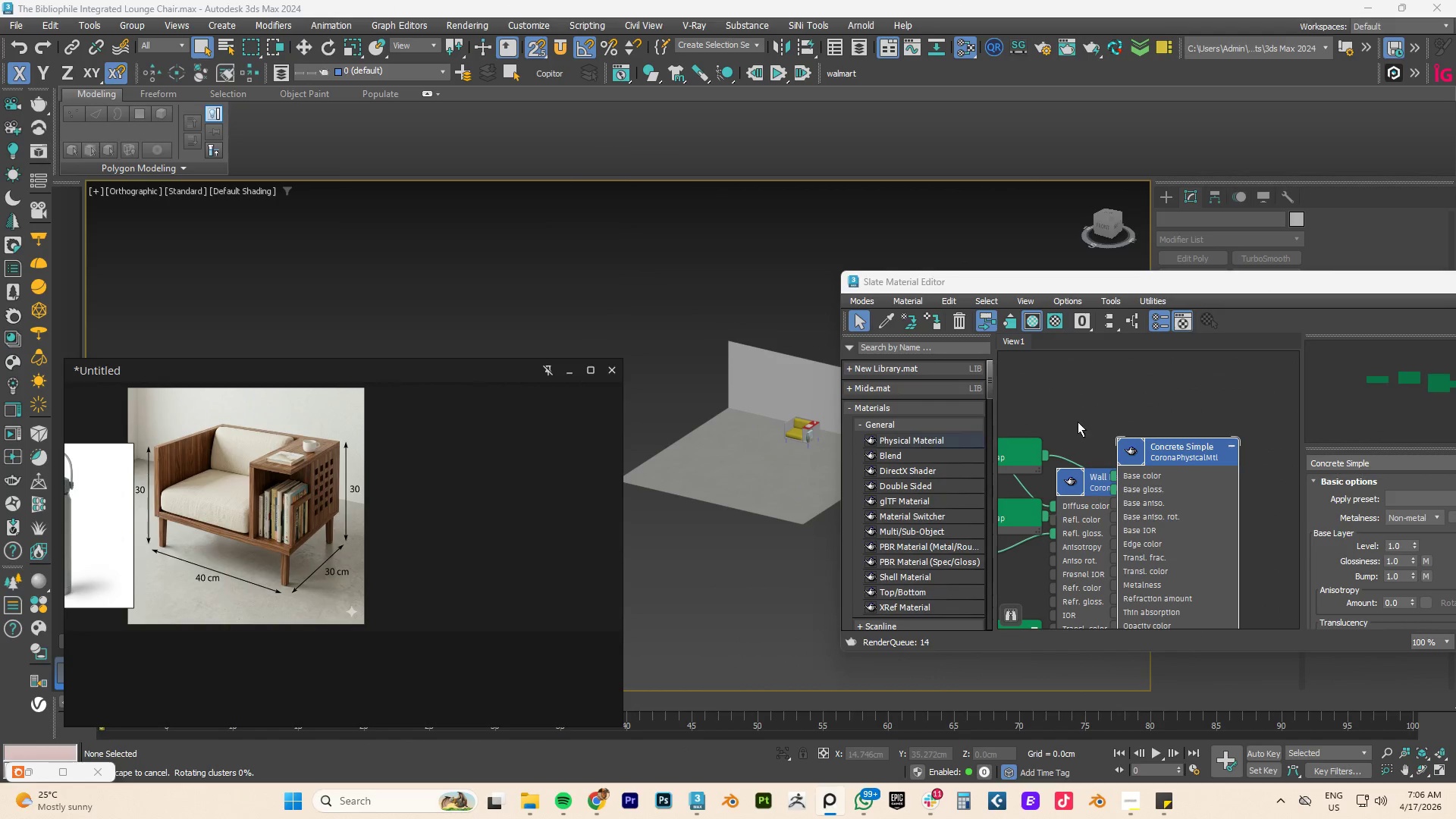 
scroll: coordinate [818, 431], scroll_direction: up, amount: 4.0
 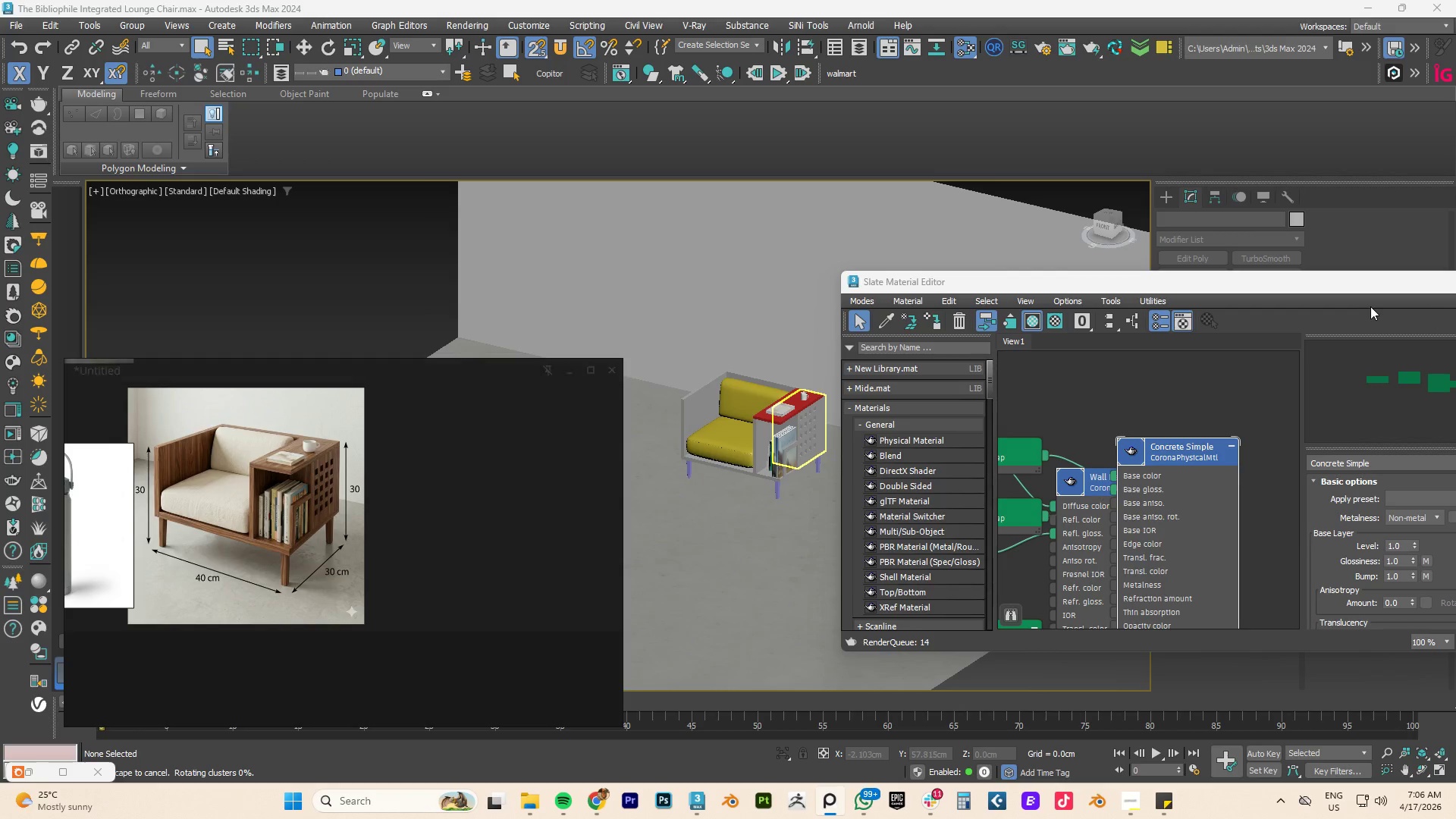 
left_click_drag(start_coordinate=[1385, 281], to_coordinate=[1103, 276])
 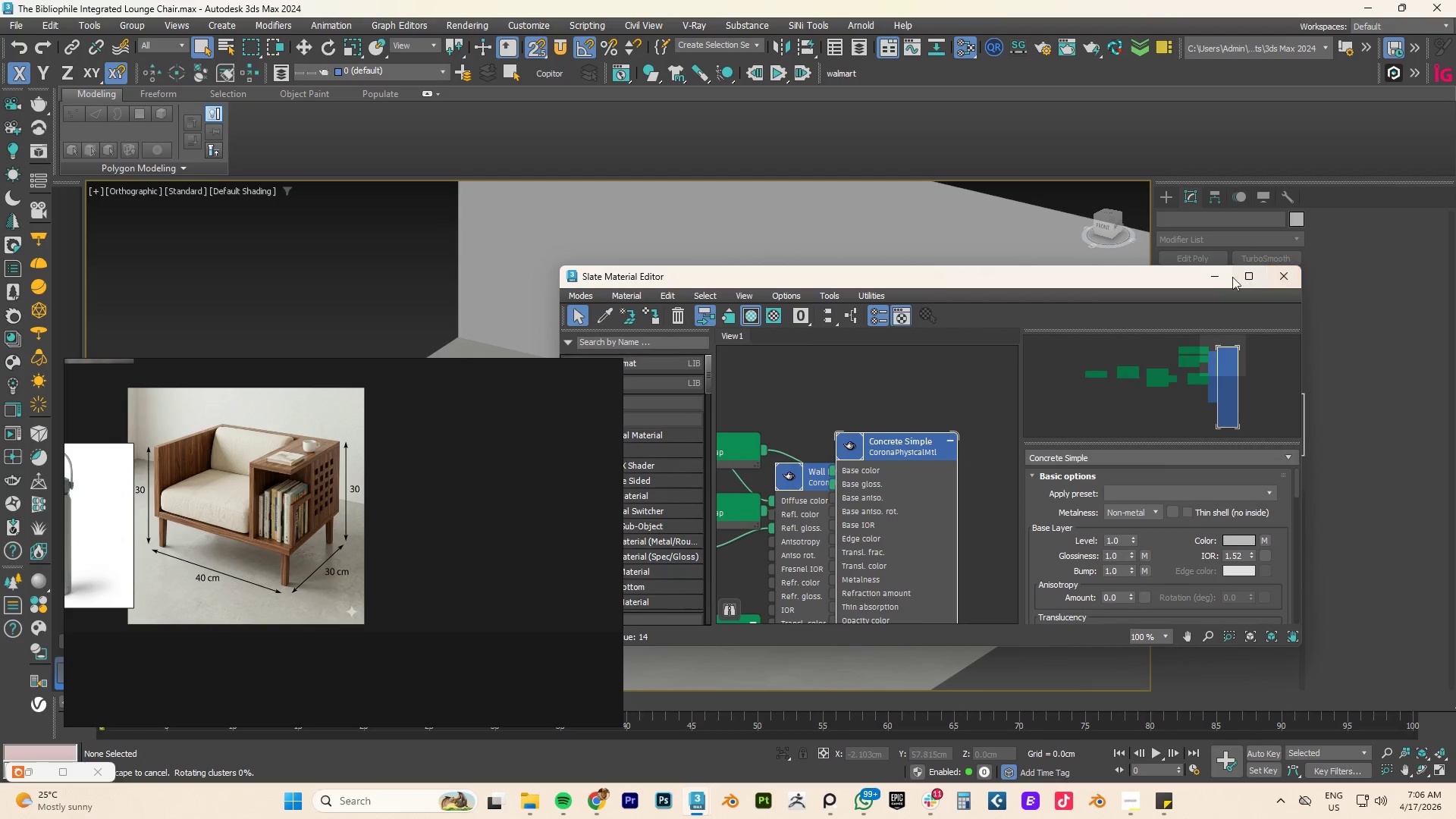 
left_click([1213, 277])
 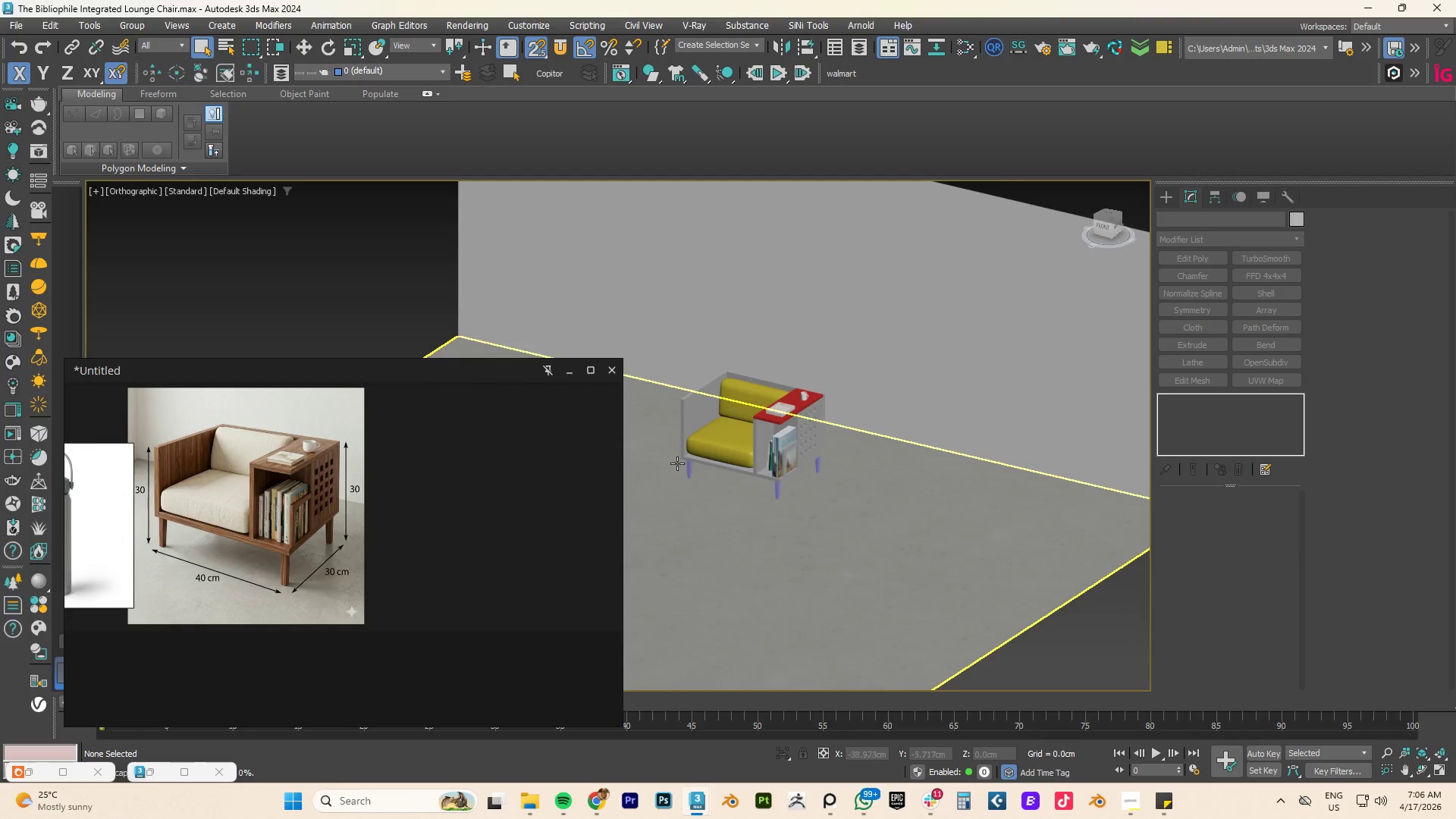 
key(Control+S)
 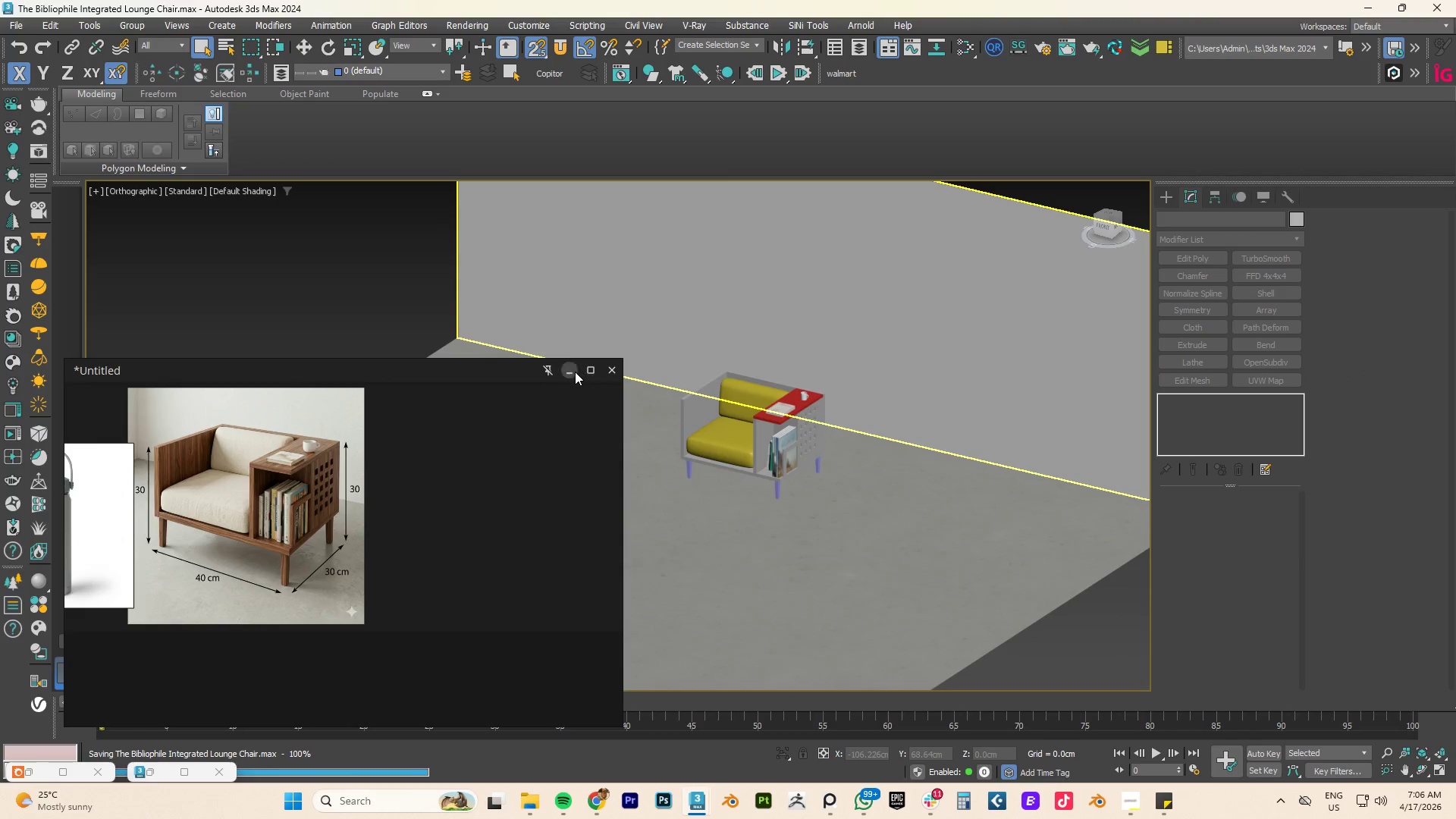 
left_click([574, 372])
 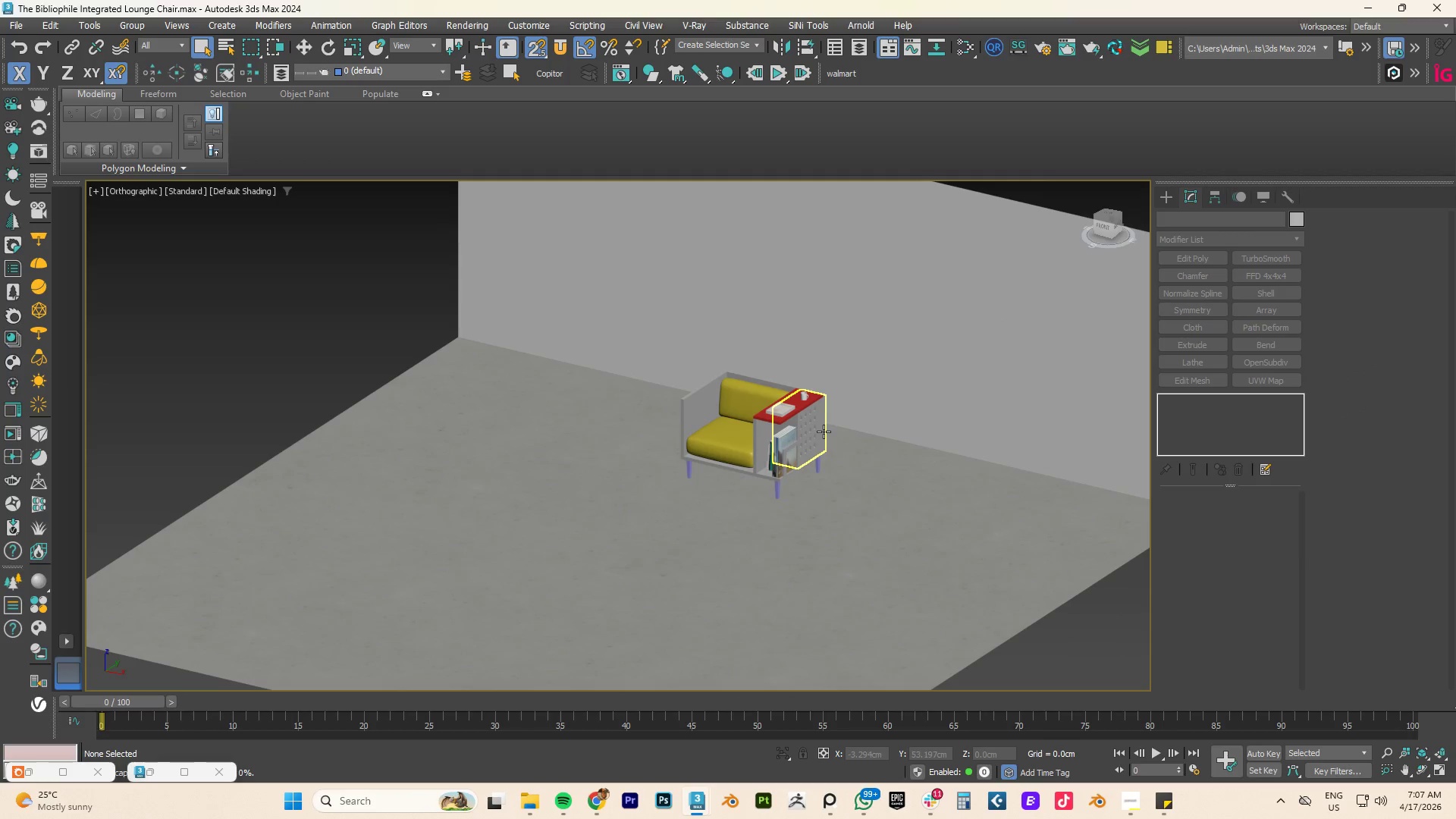 
hold_key(key=AltLeft, duration=0.59)
 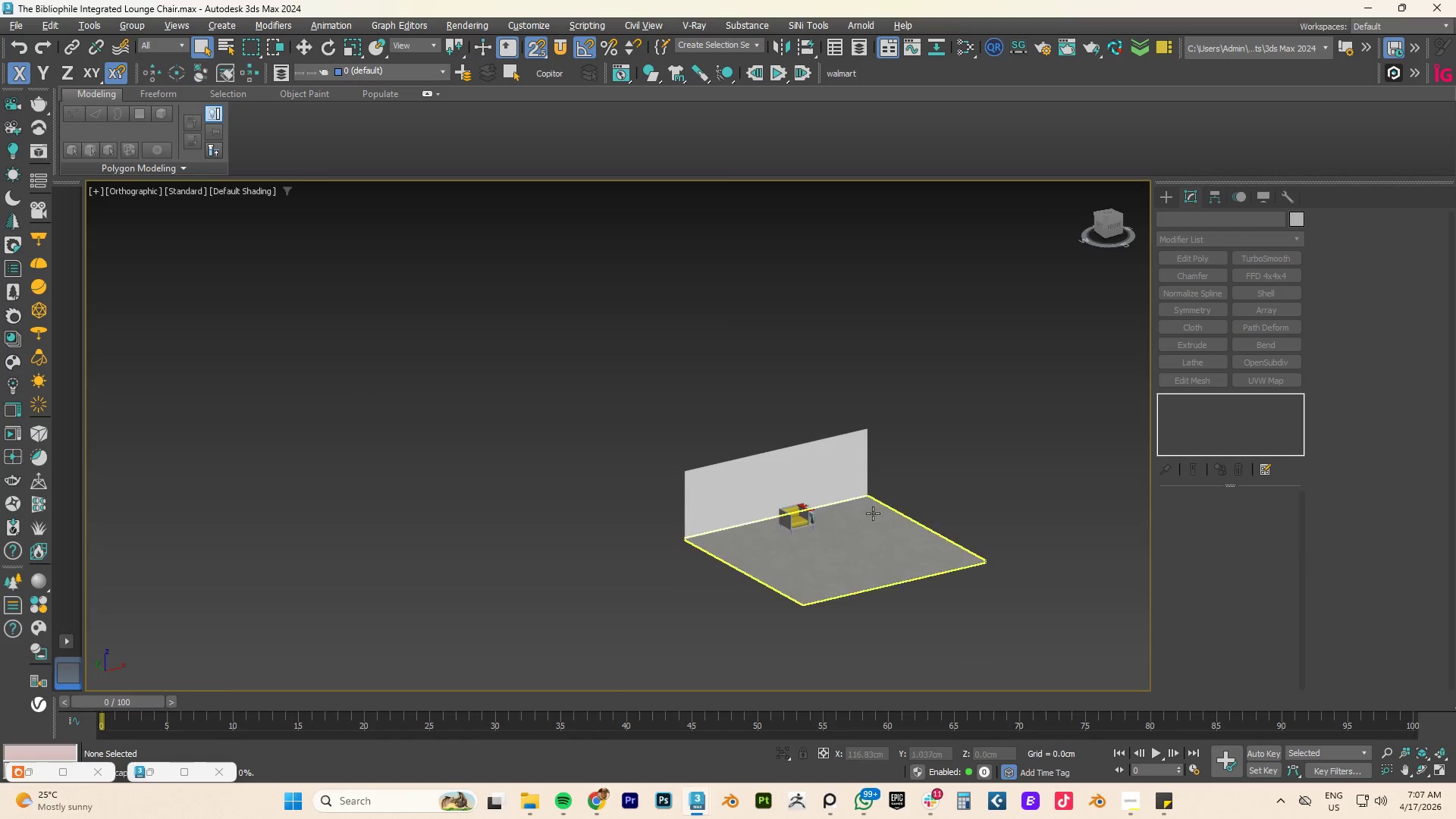 
scroll: coordinate [805, 533], scroll_direction: down, amount: 4.0
 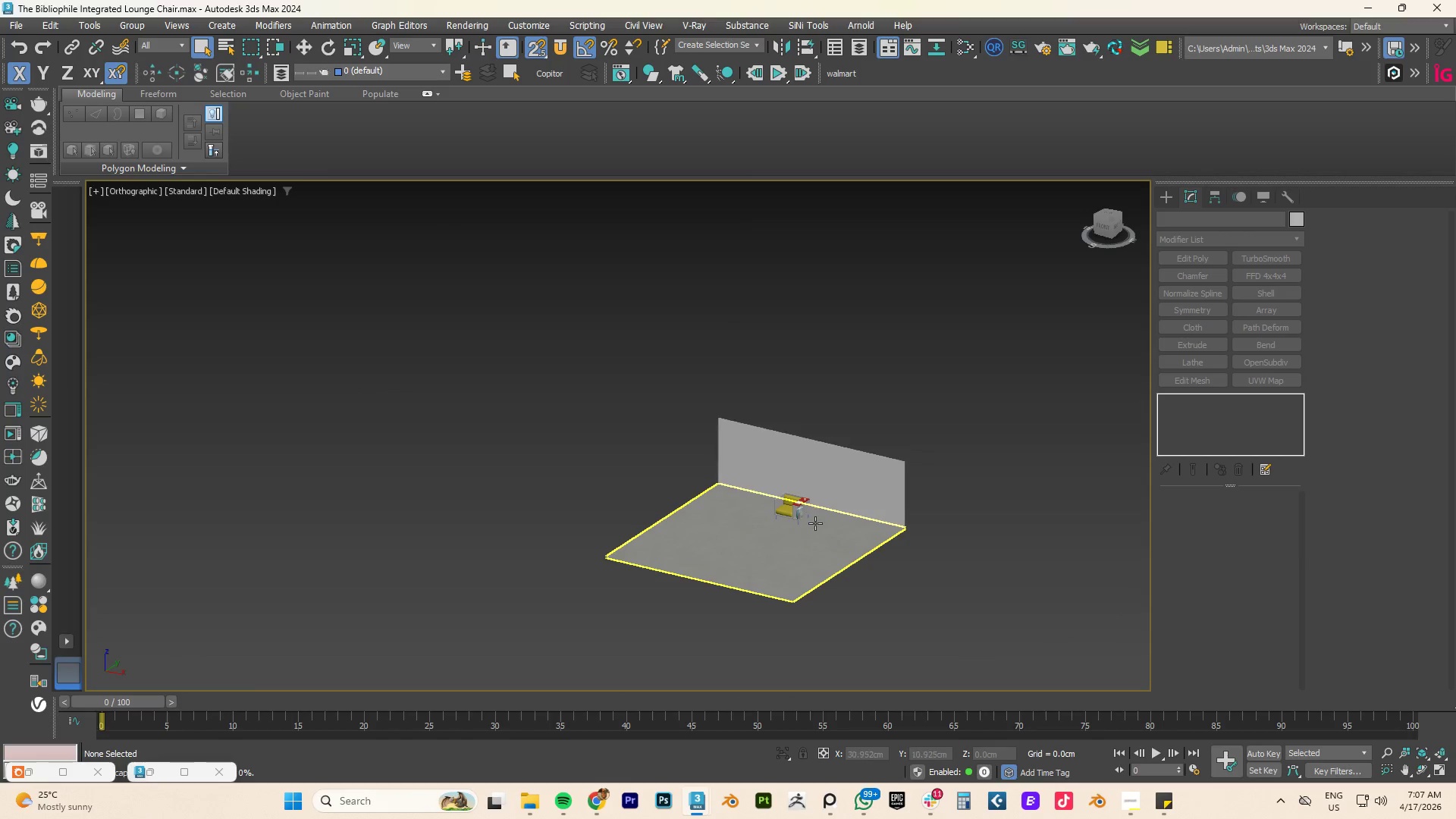 
hold_key(key=ControlLeft, duration=0.36)
 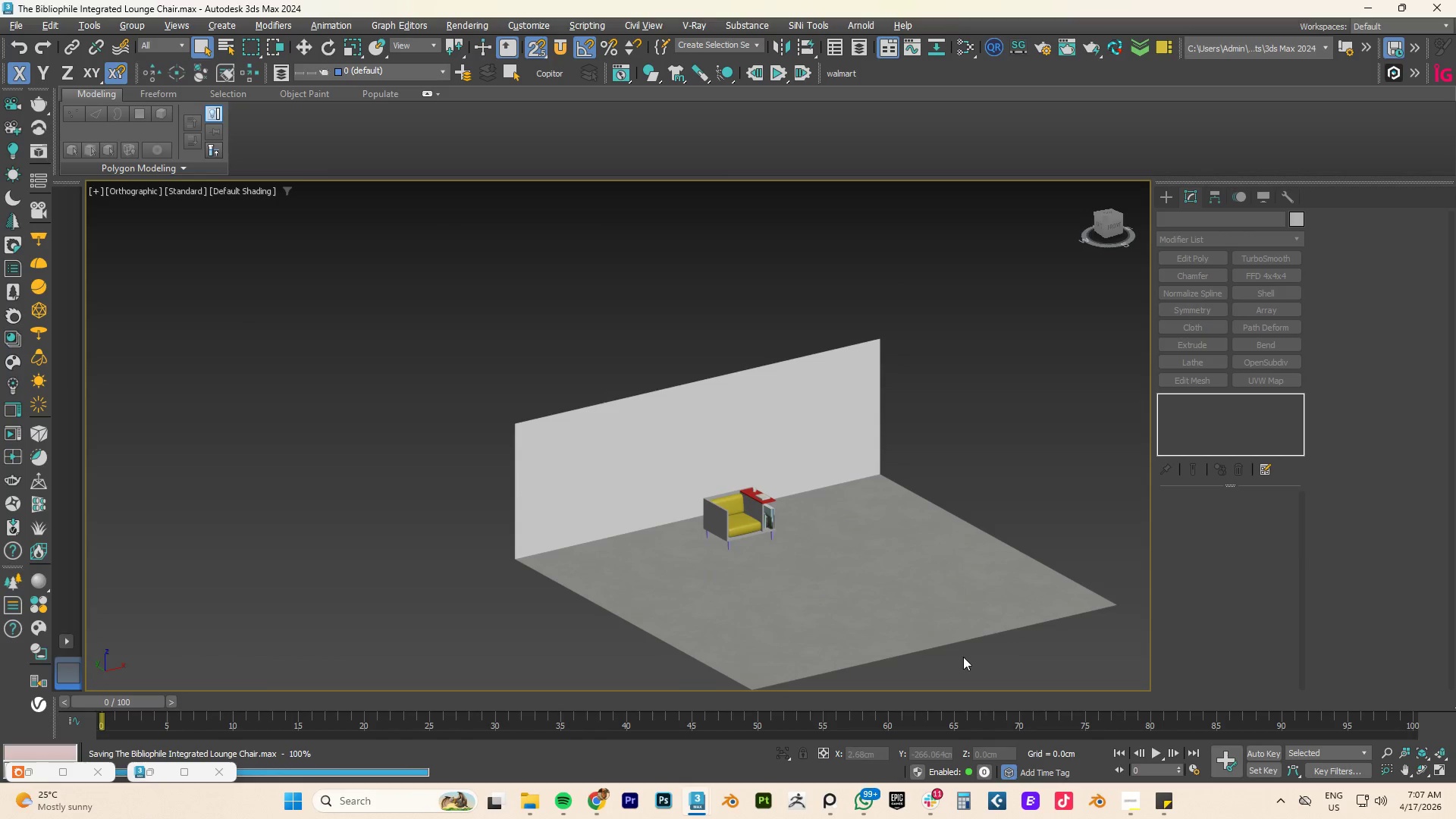 
scroll: coordinate [823, 525], scroll_direction: up, amount: 2.0
 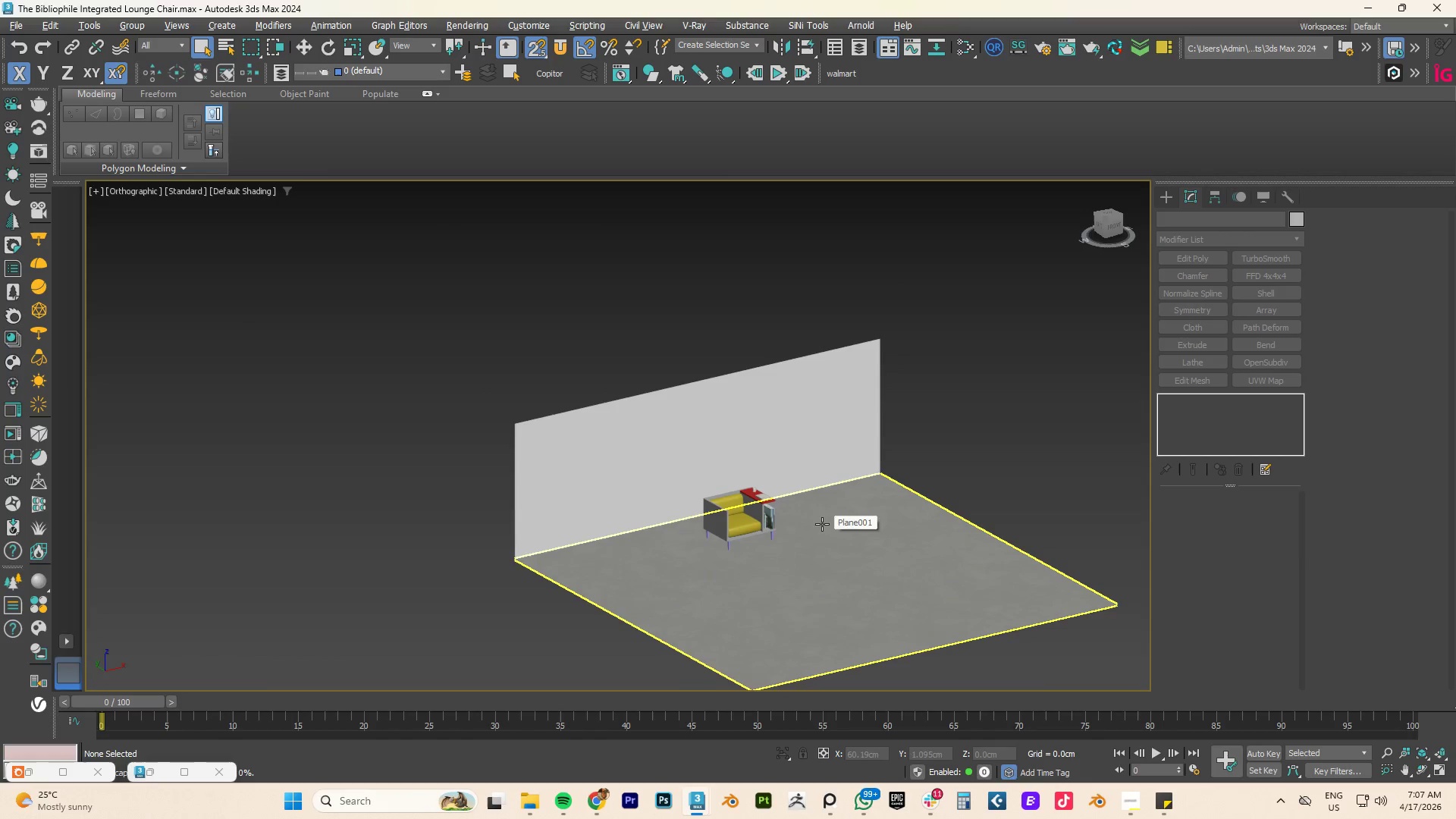 
hold_key(key=AltLeft, duration=0.31)
 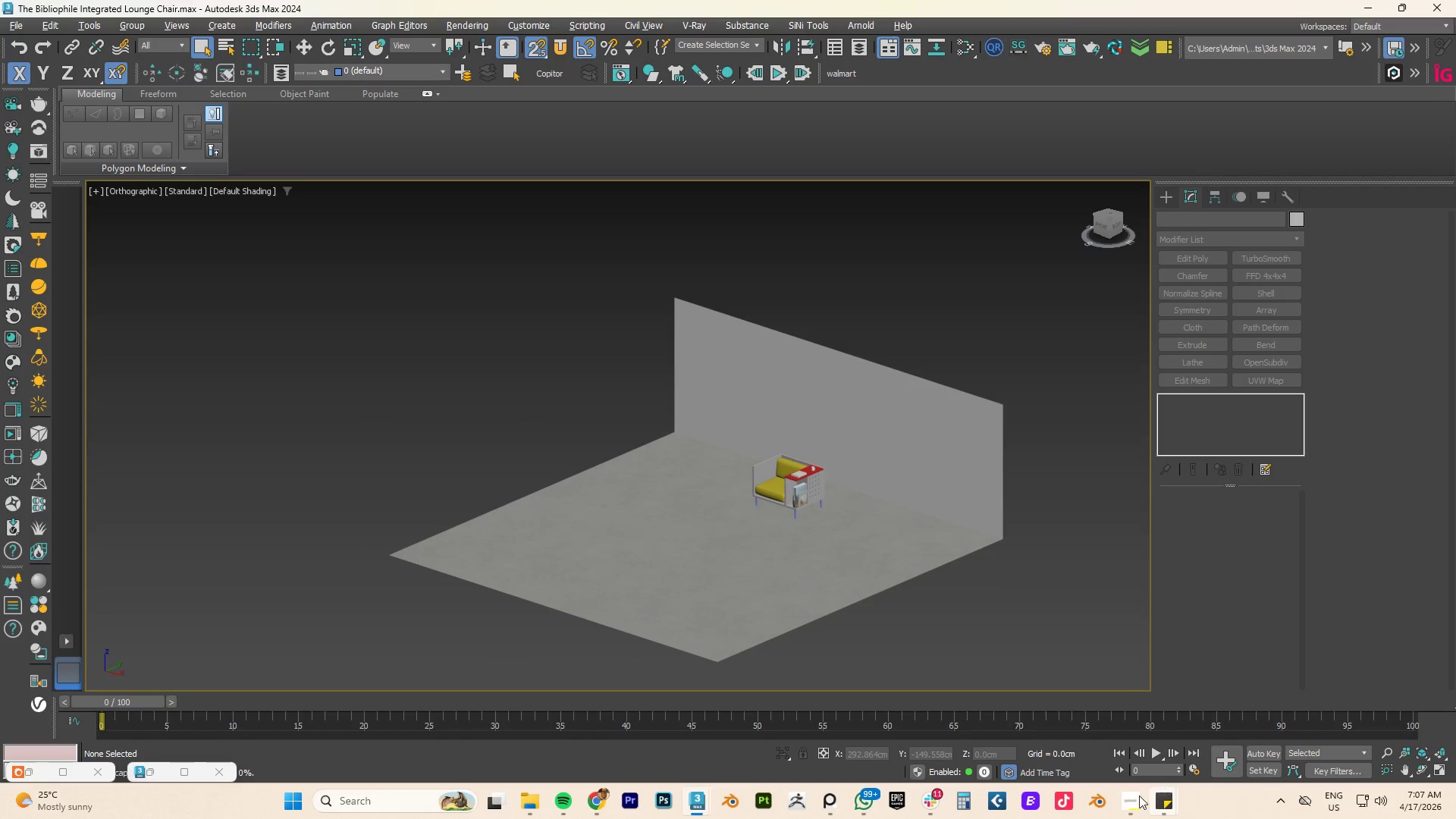 
left_click([1128, 802])